 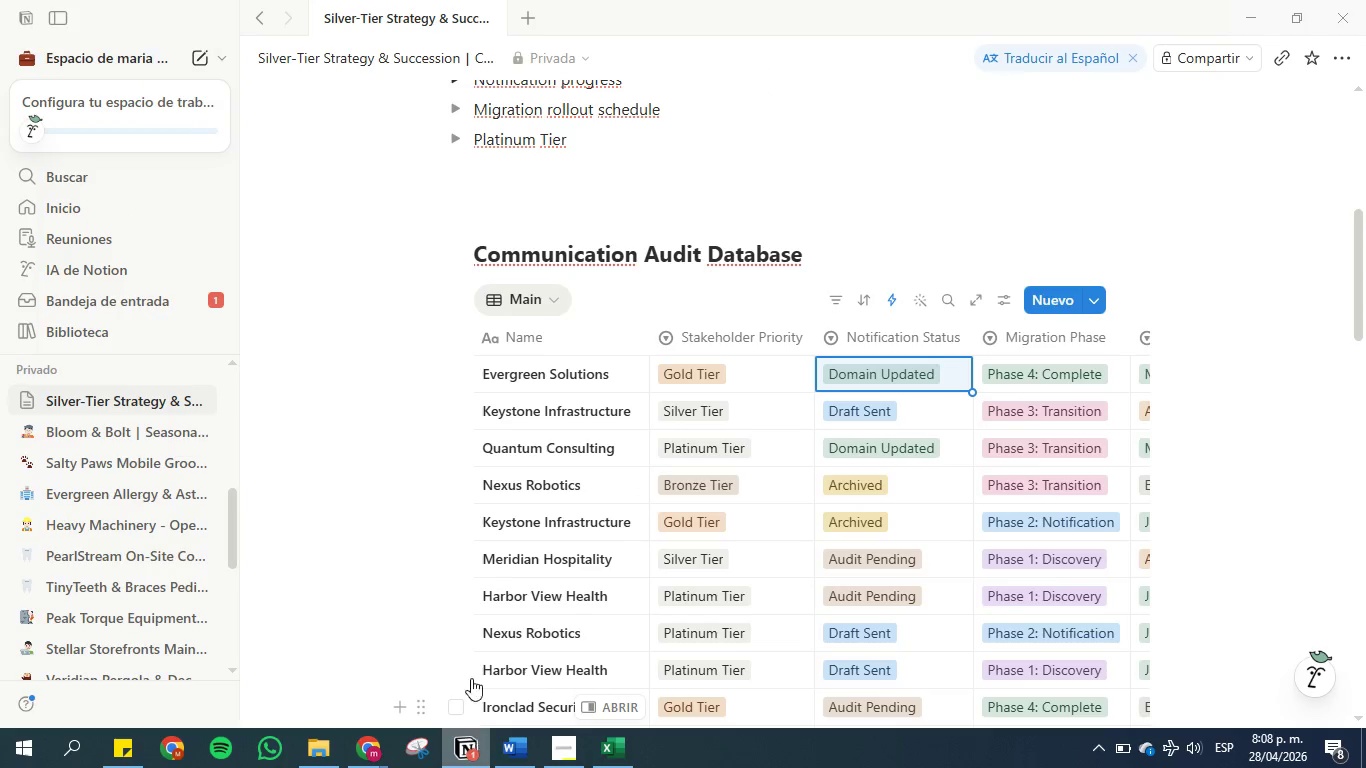 
scroll: coordinate [556, 231], scroll_direction: up, amount: 1.0
 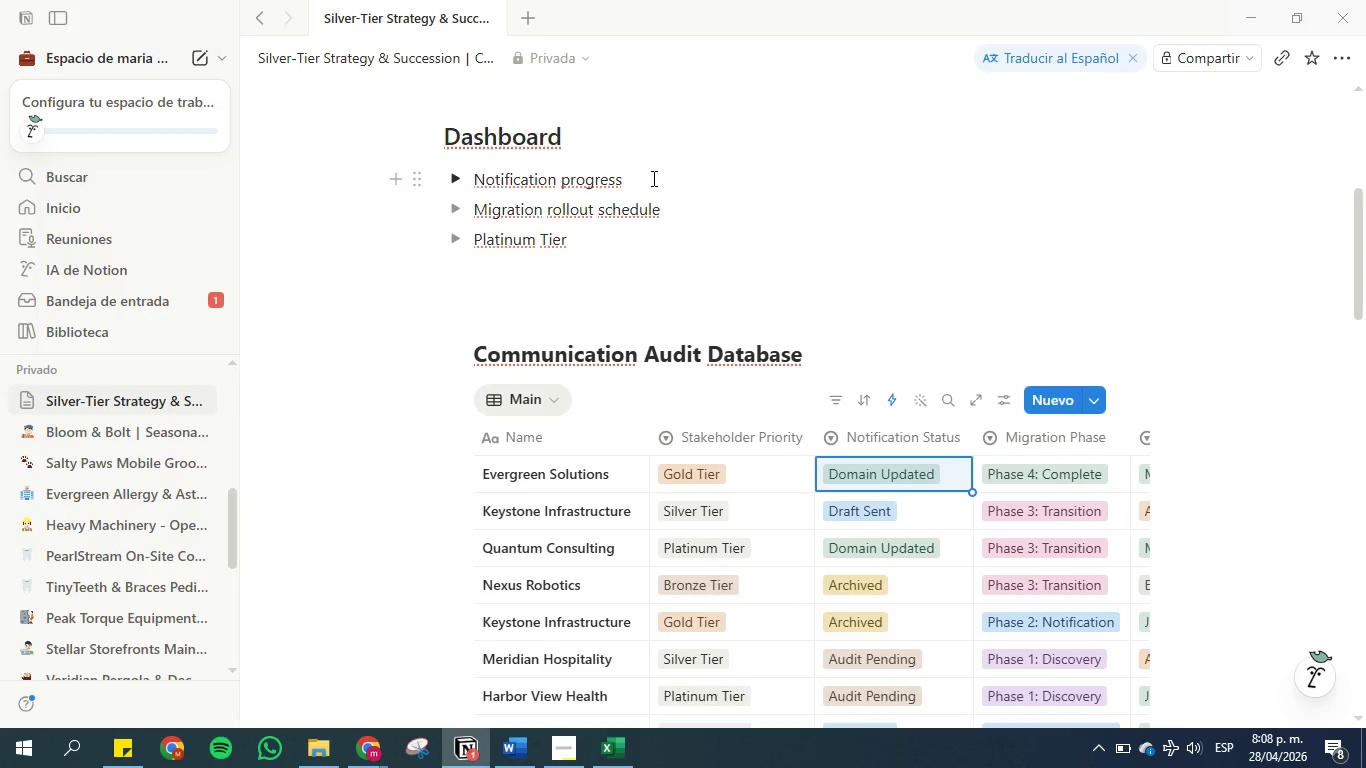 
left_click([652, 178])
 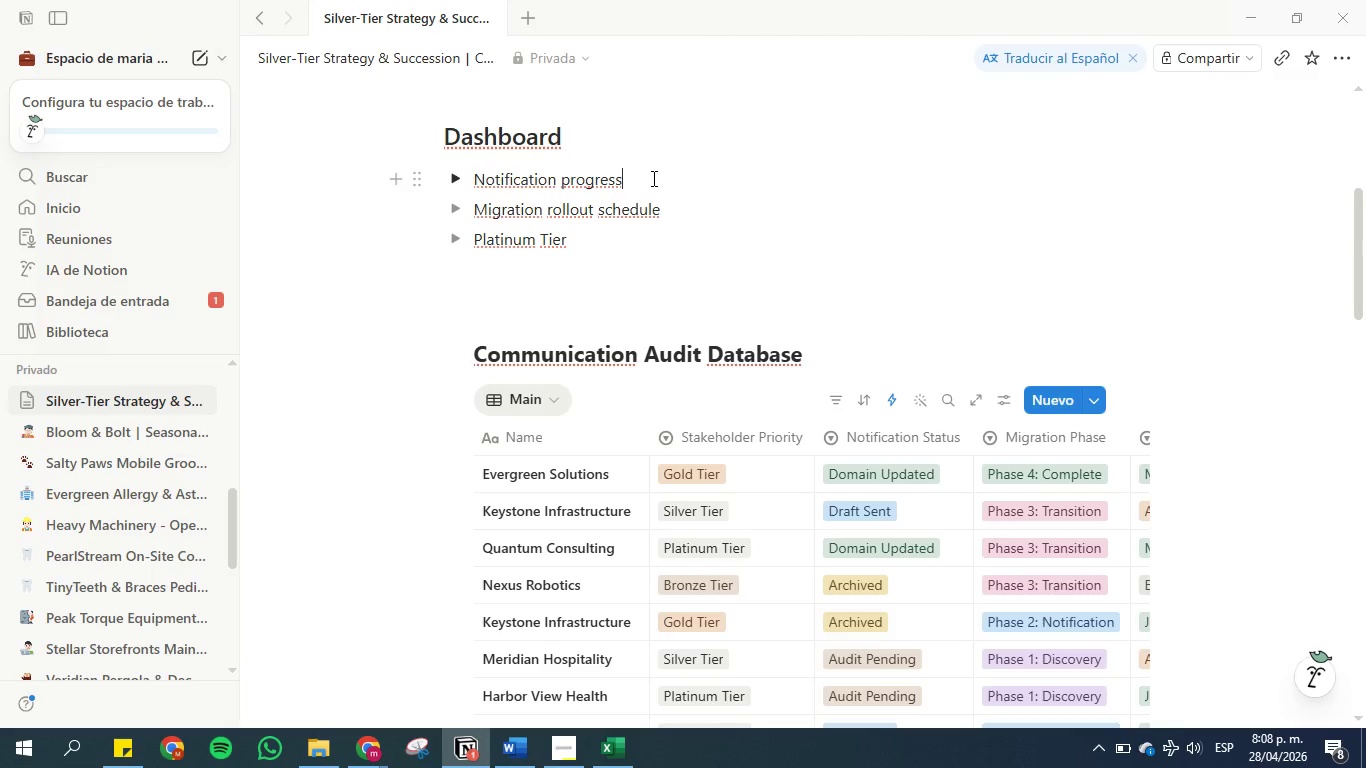 
key(Enter)
 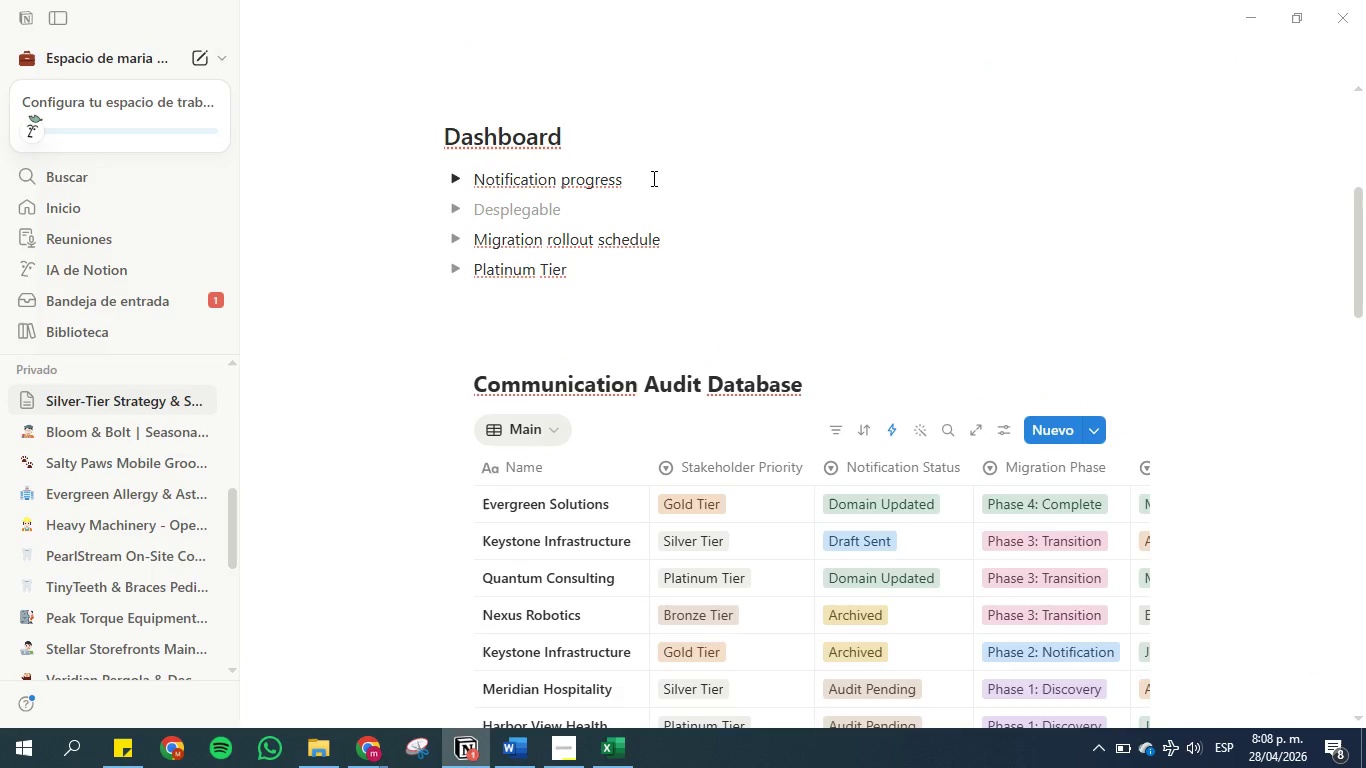 
key(Backspace)
 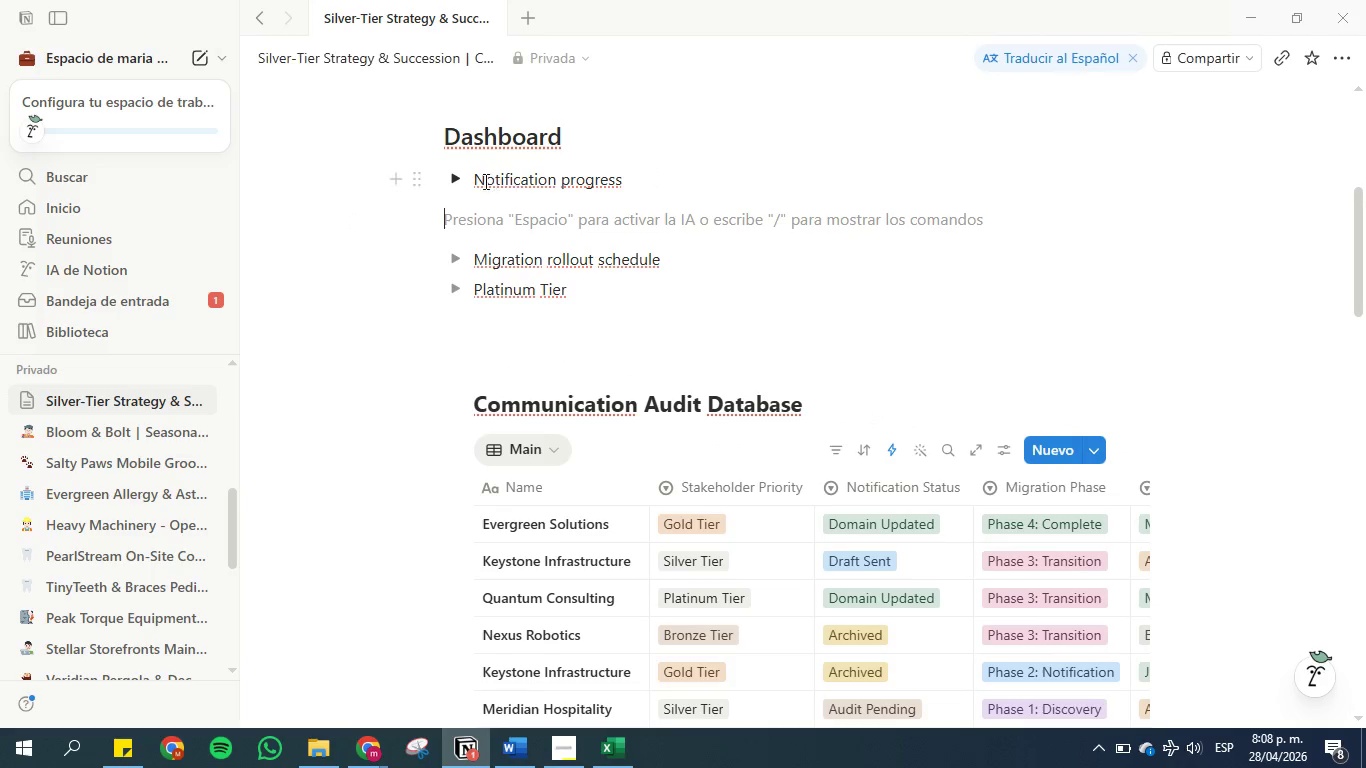 
left_click([456, 178])
 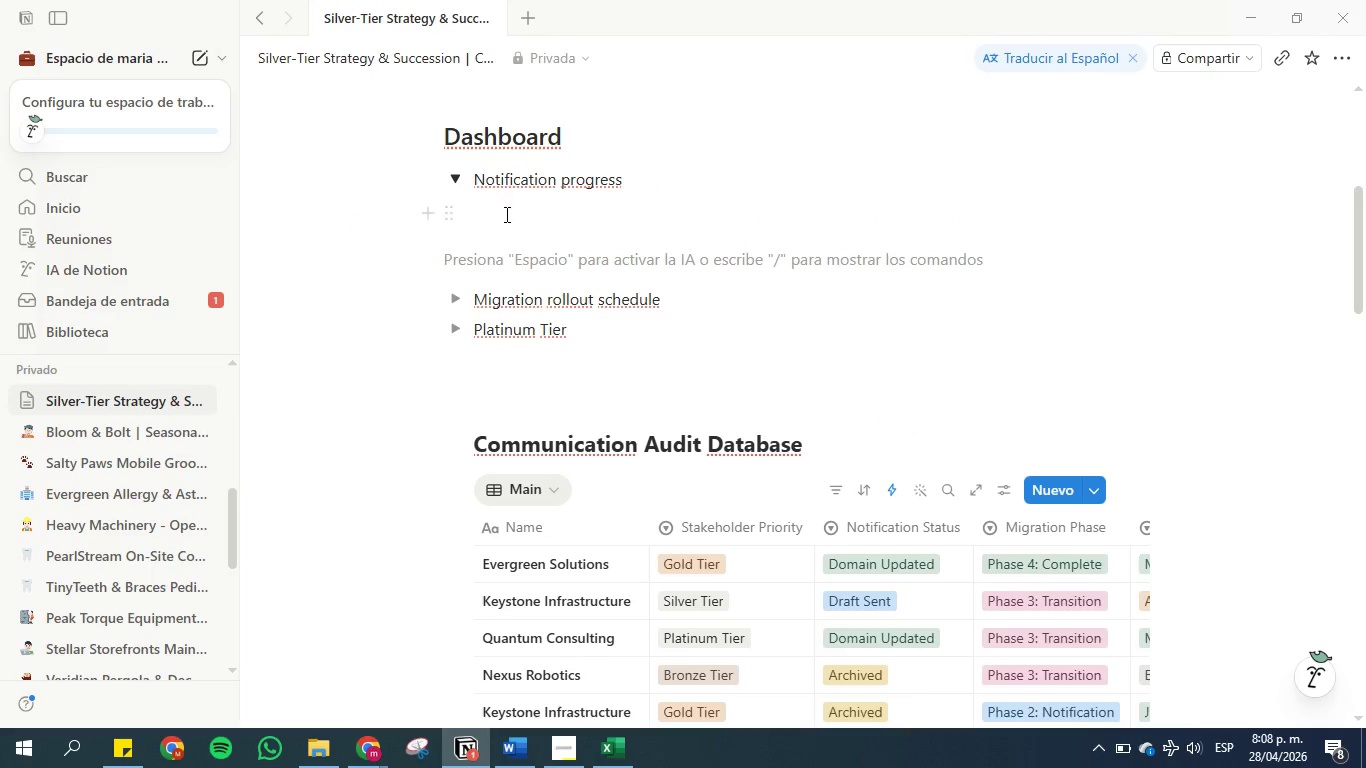 
left_click([505, 214])
 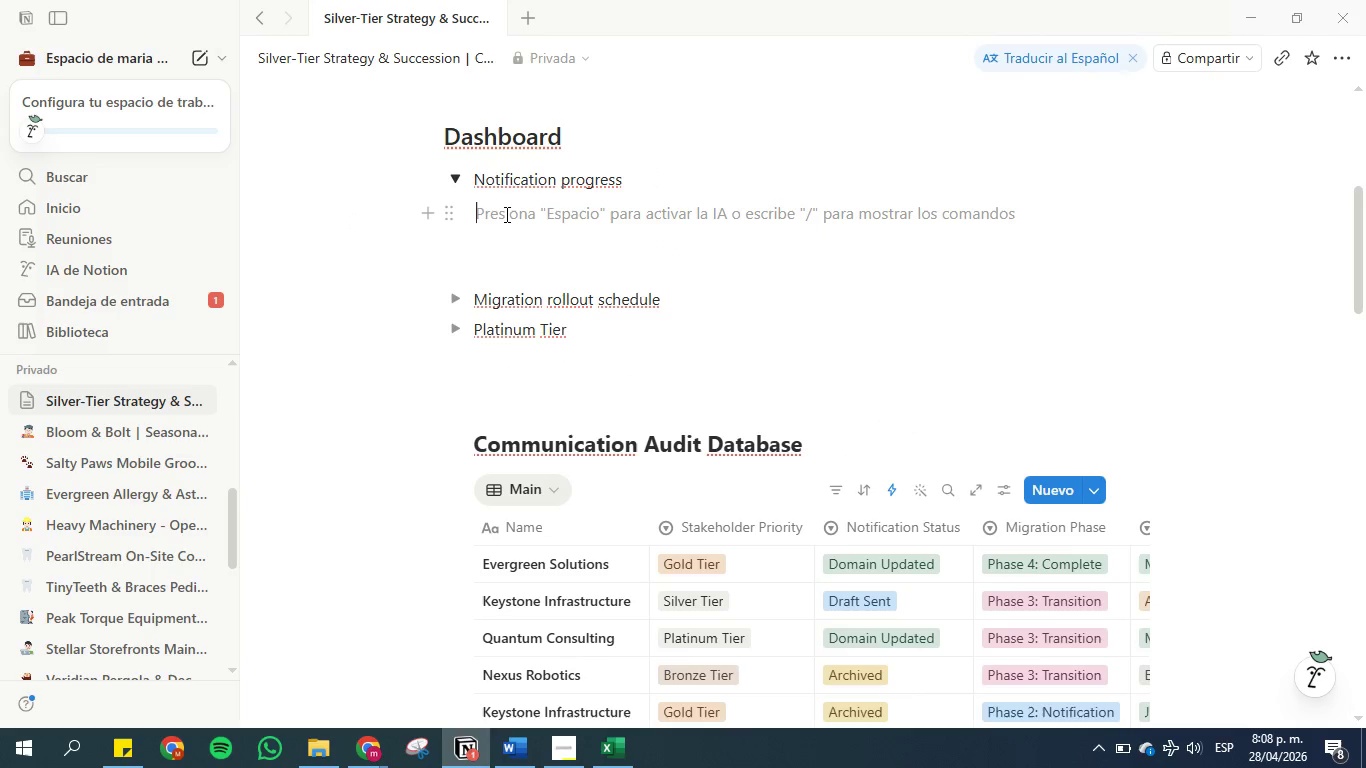 
key(ArrowUp)
 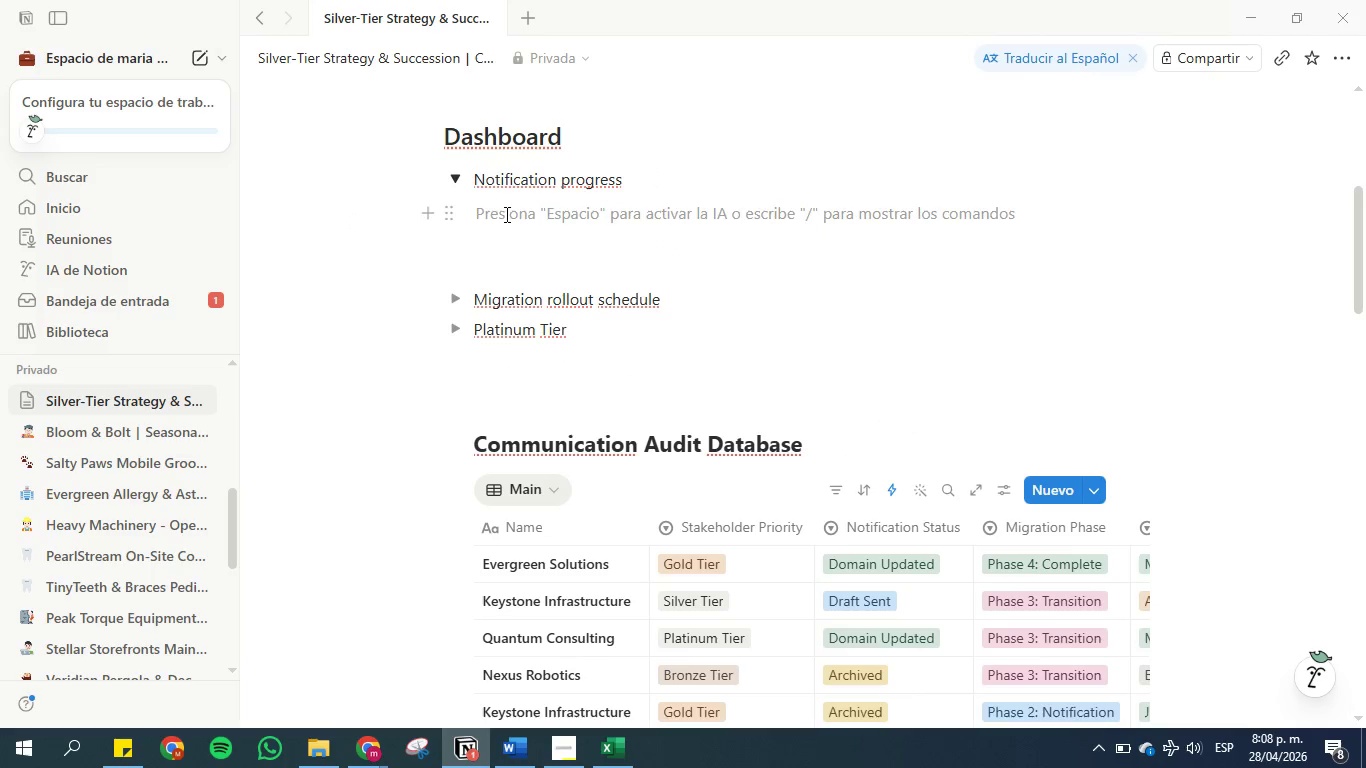 
key(ArrowRight)
 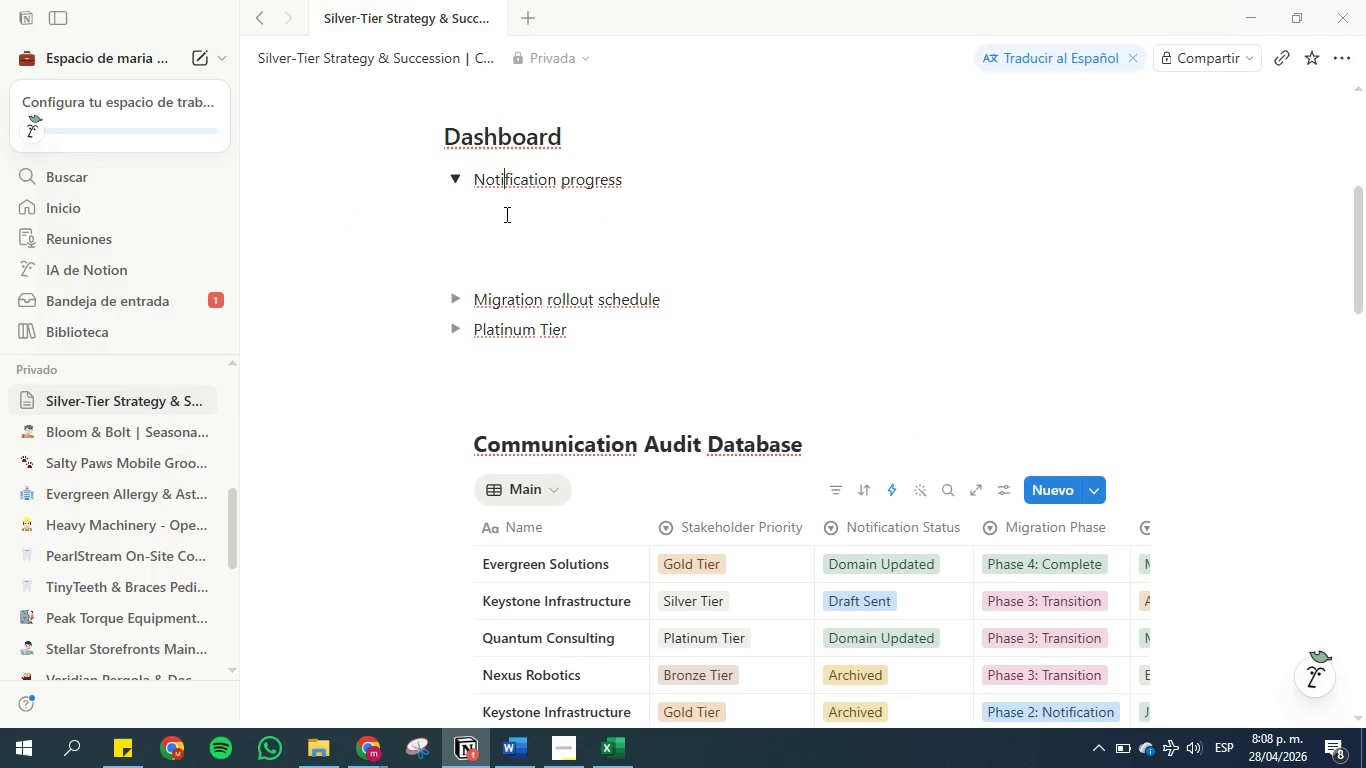 
key(7)
 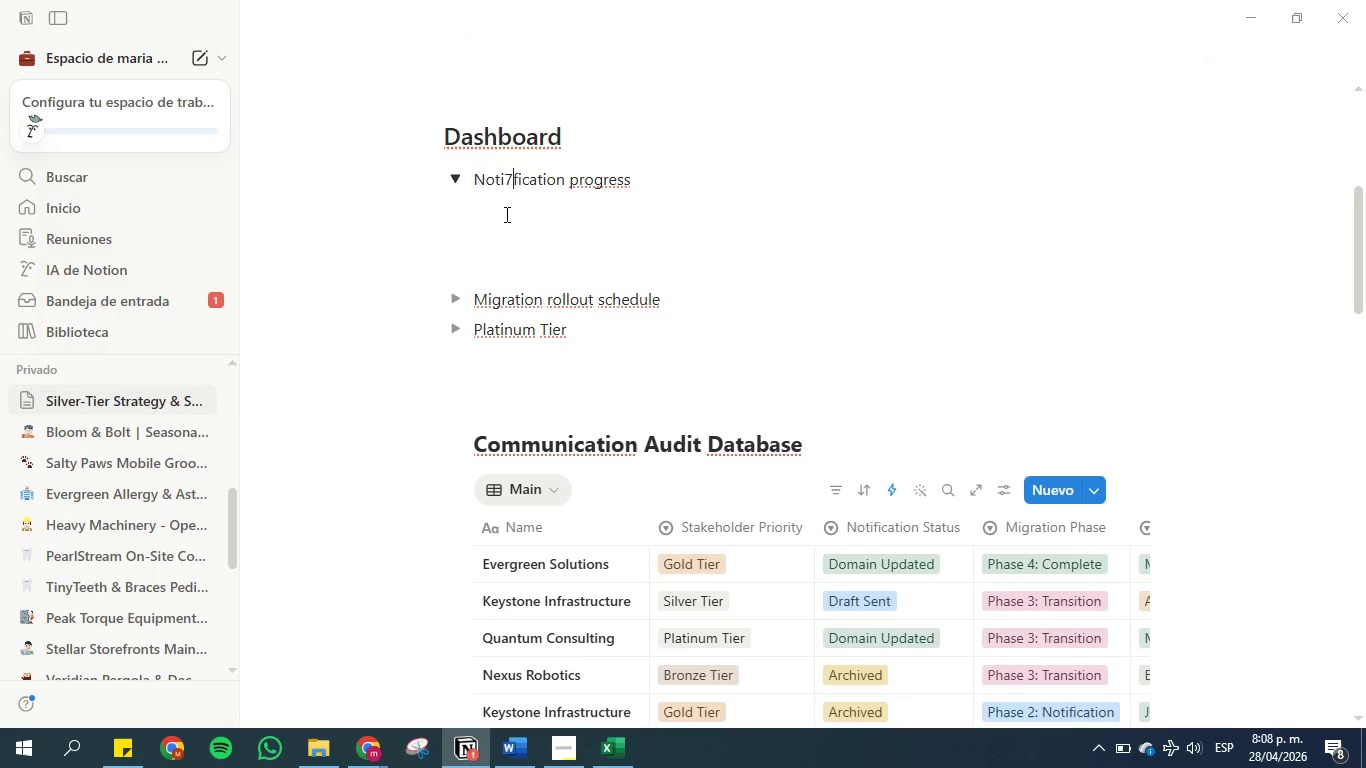 
key(Backspace)
 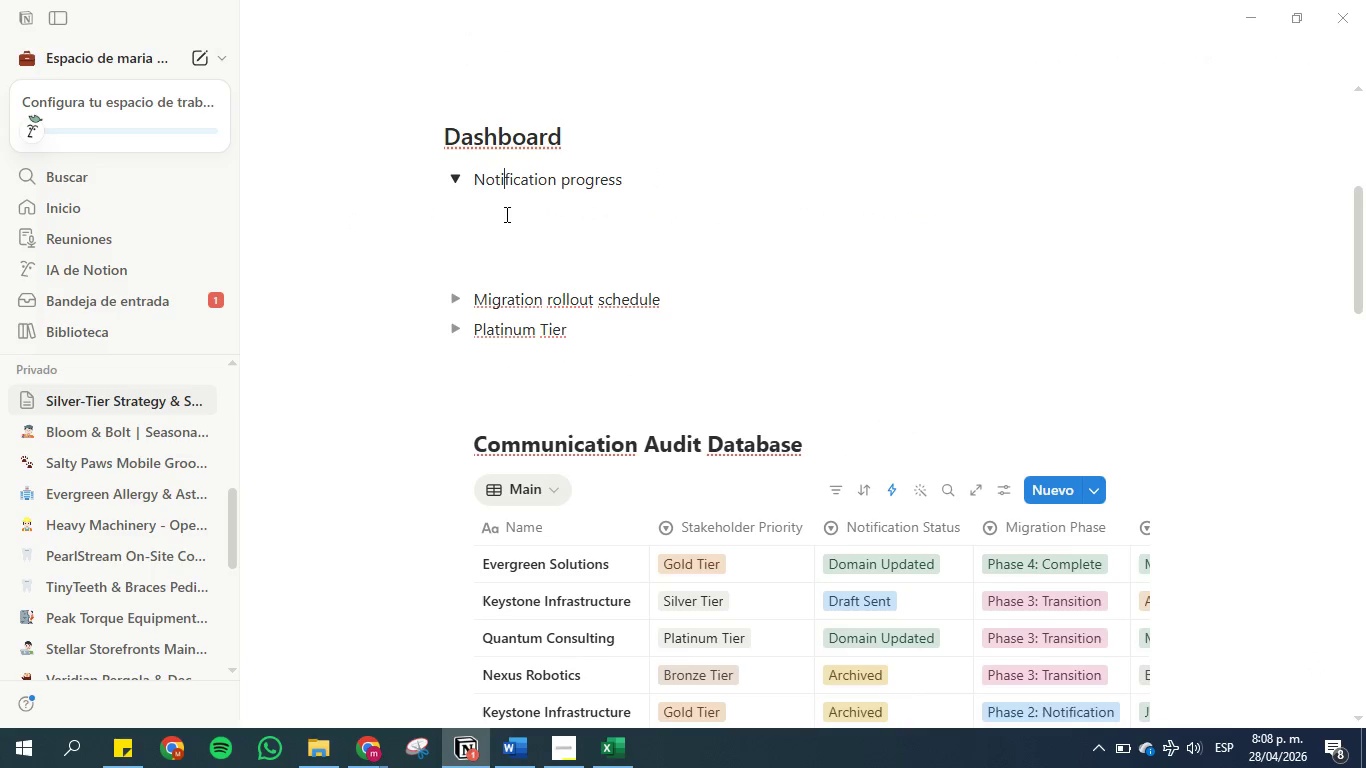 
left_click([505, 214])
 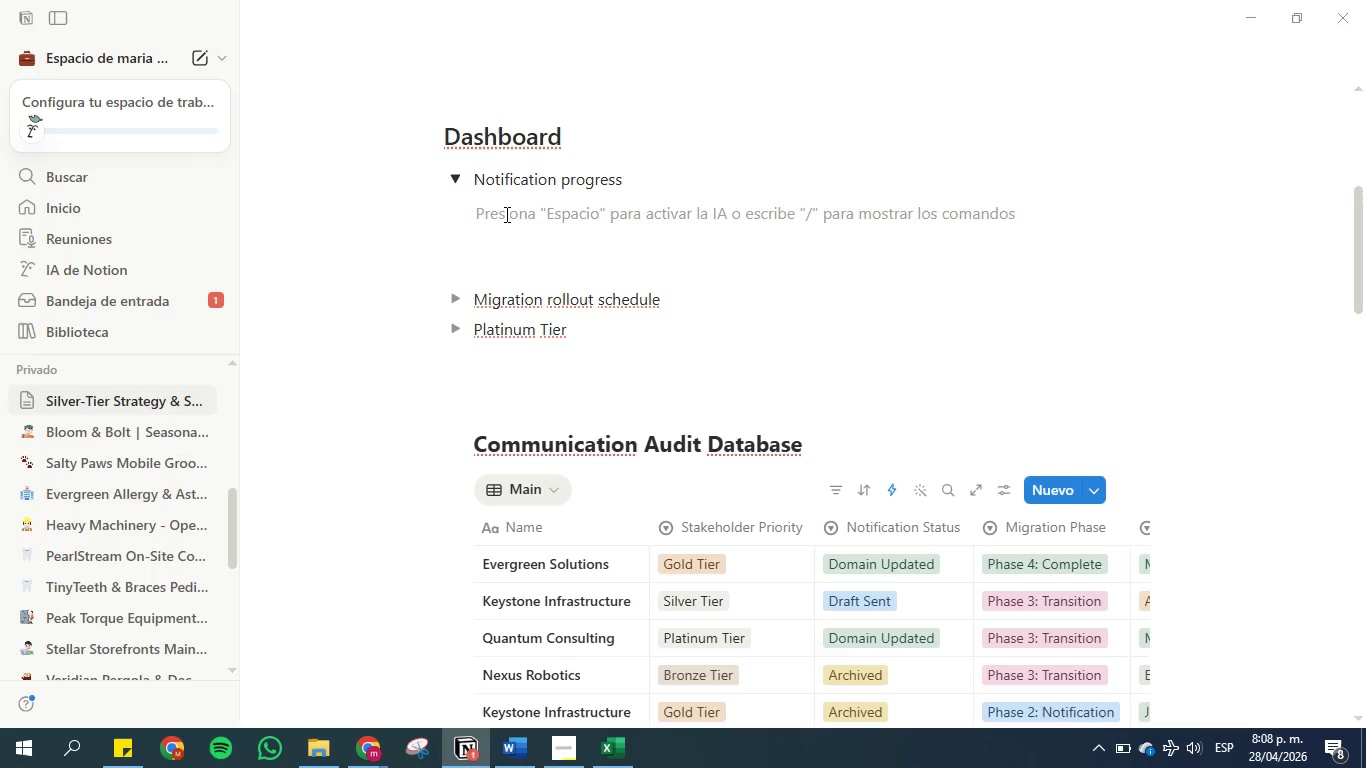 
type(&linked)
 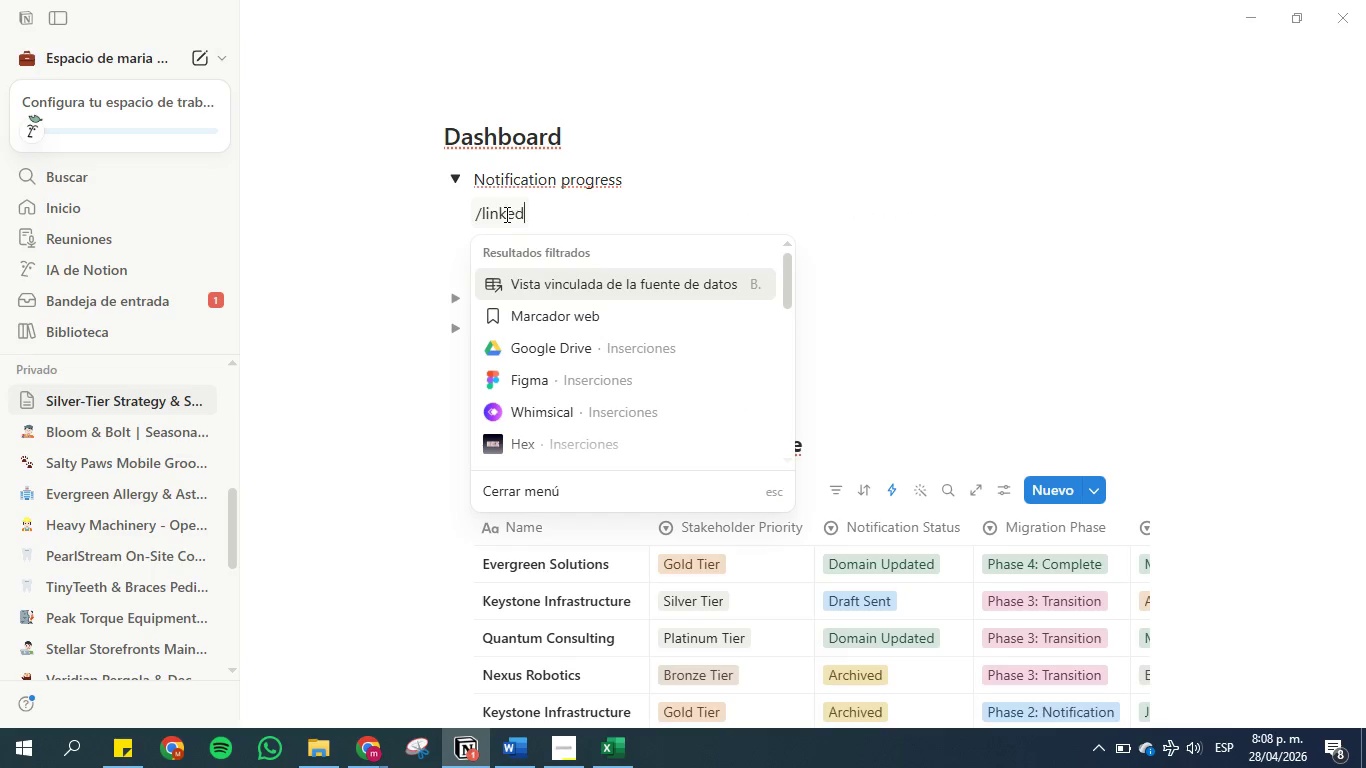 
left_click([549, 281])
 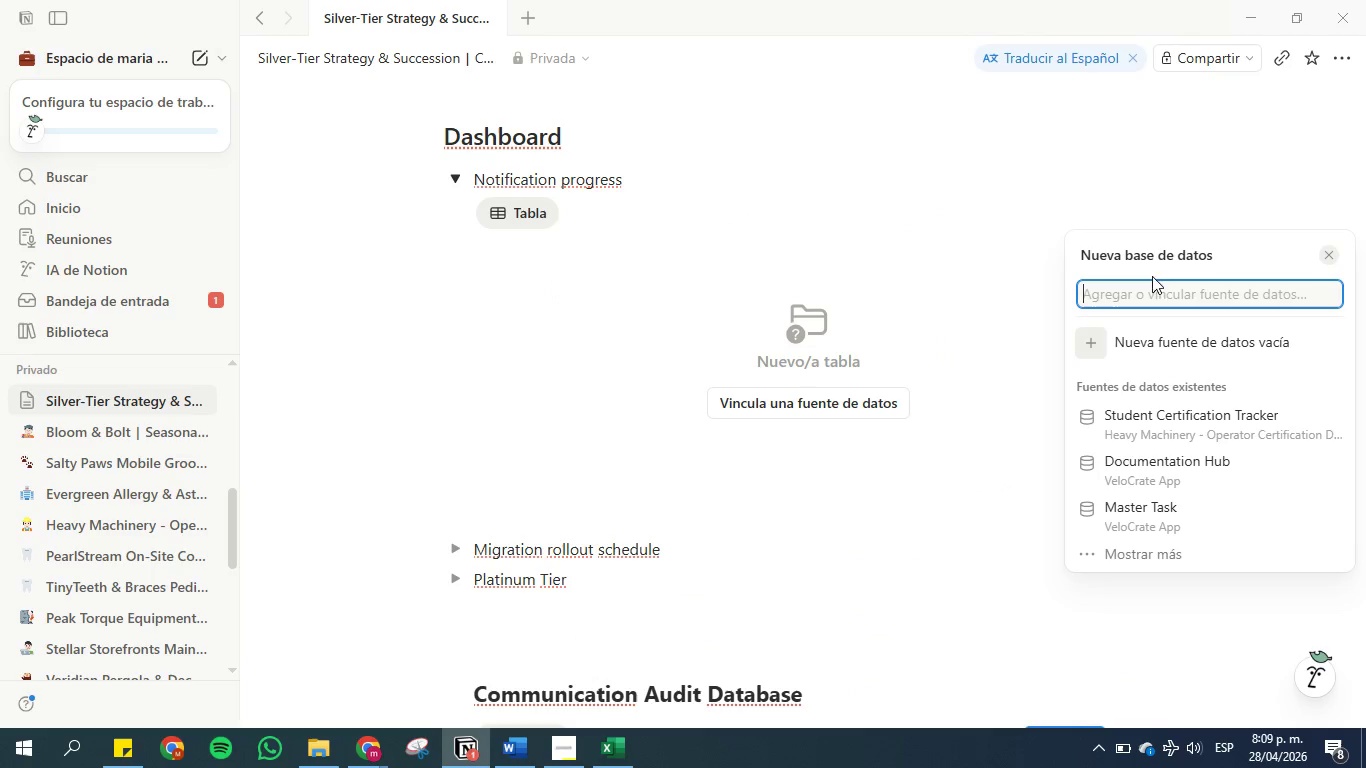 
left_click([1150, 293])
 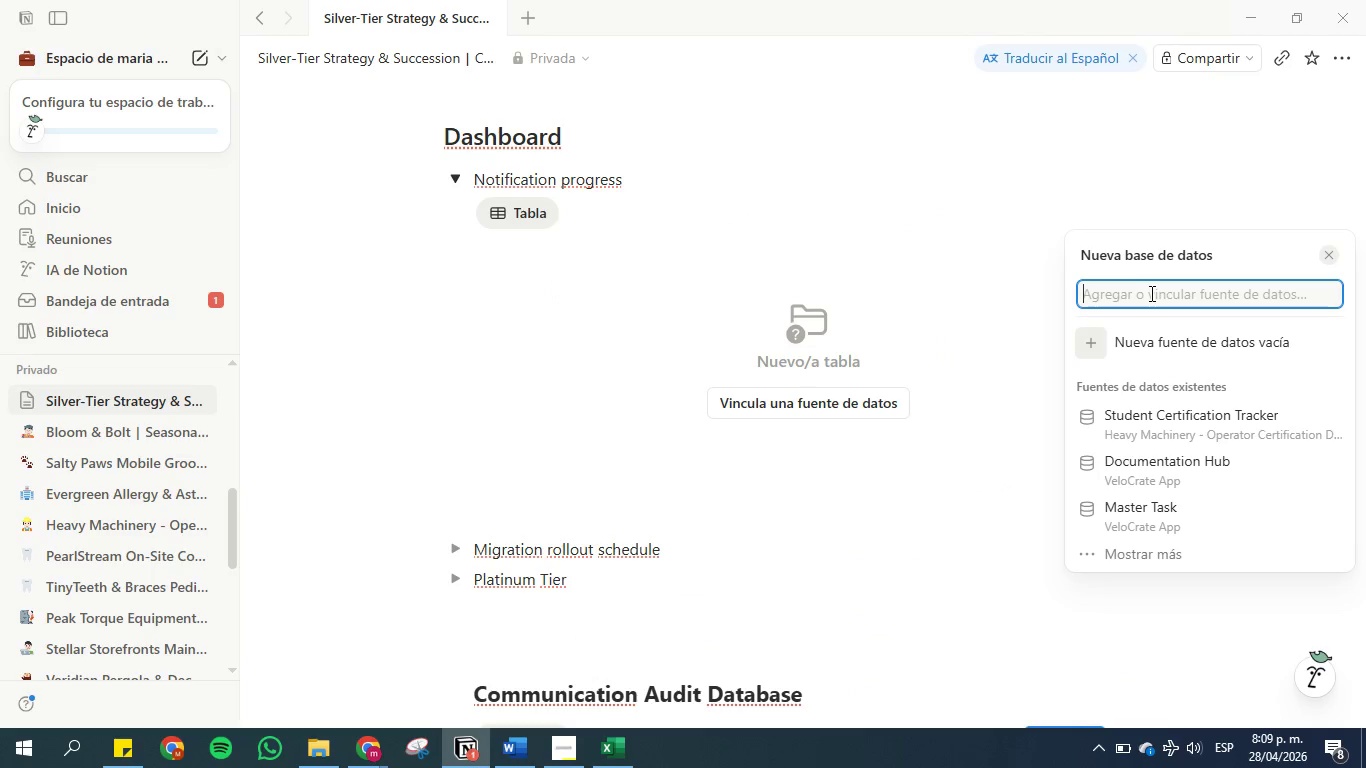 
type(comm)
 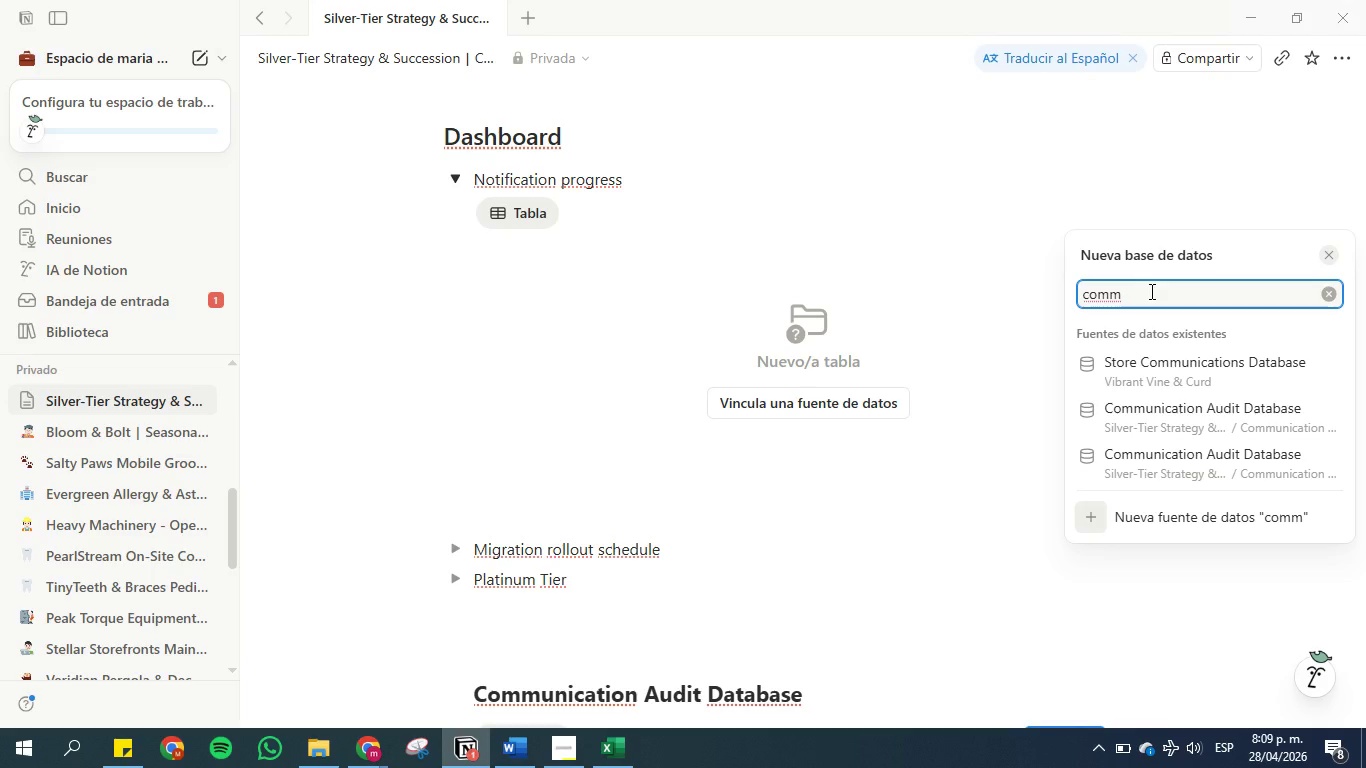 
wait(9.94)
 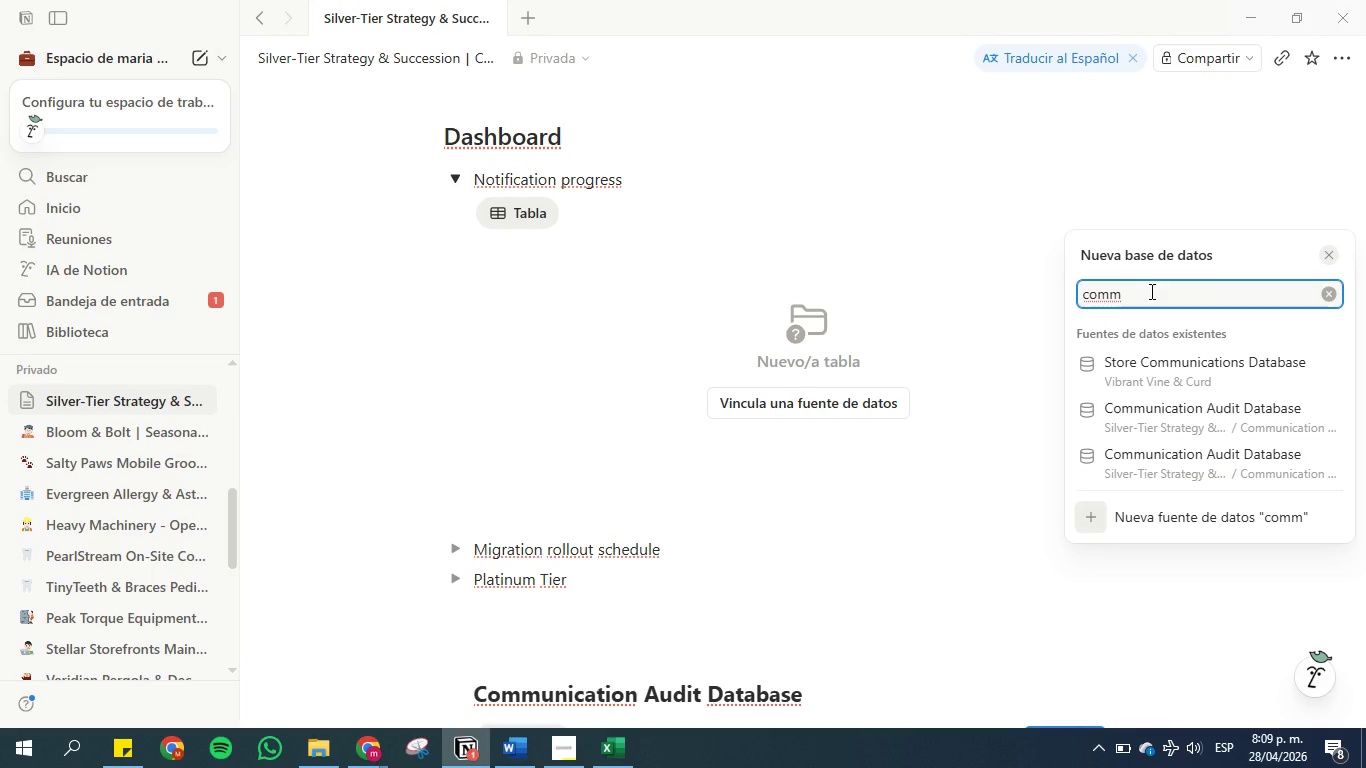 
left_click([1179, 409])
 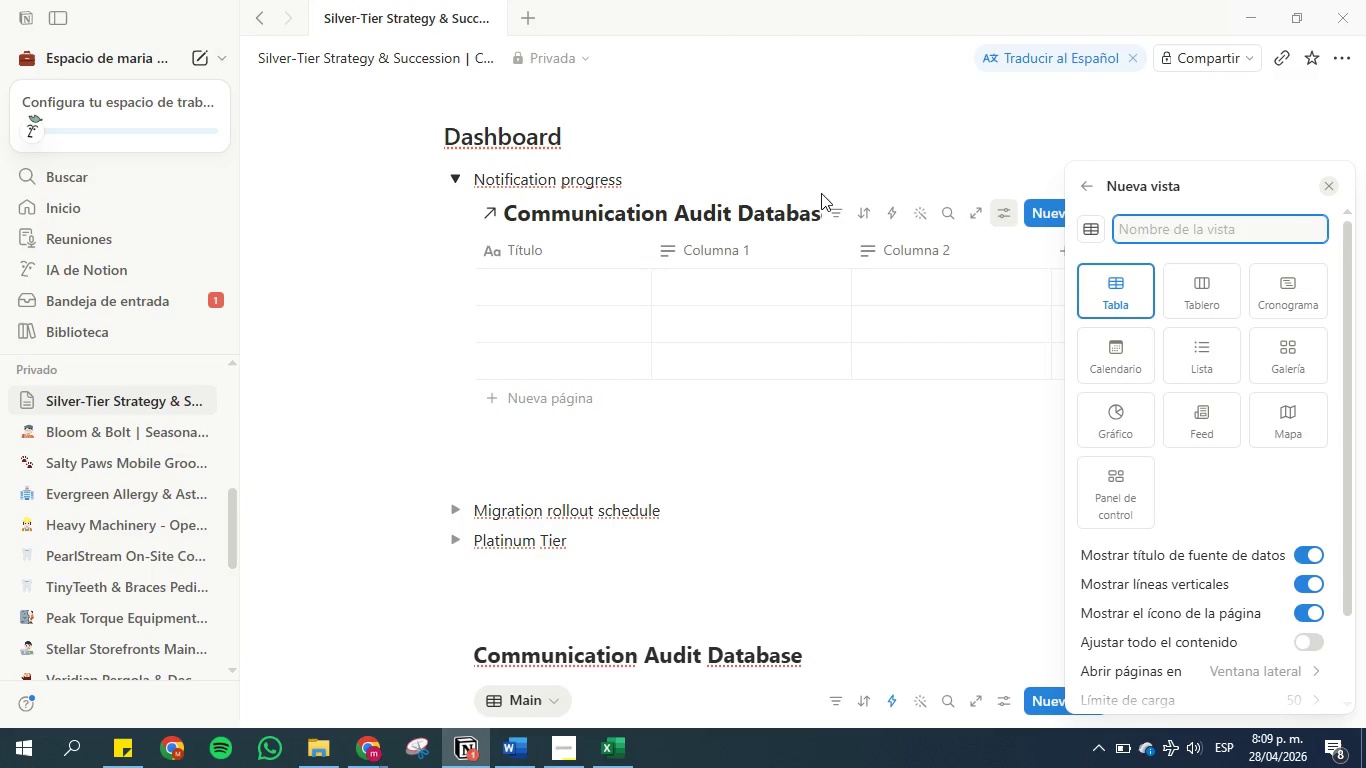 
wait(11.3)
 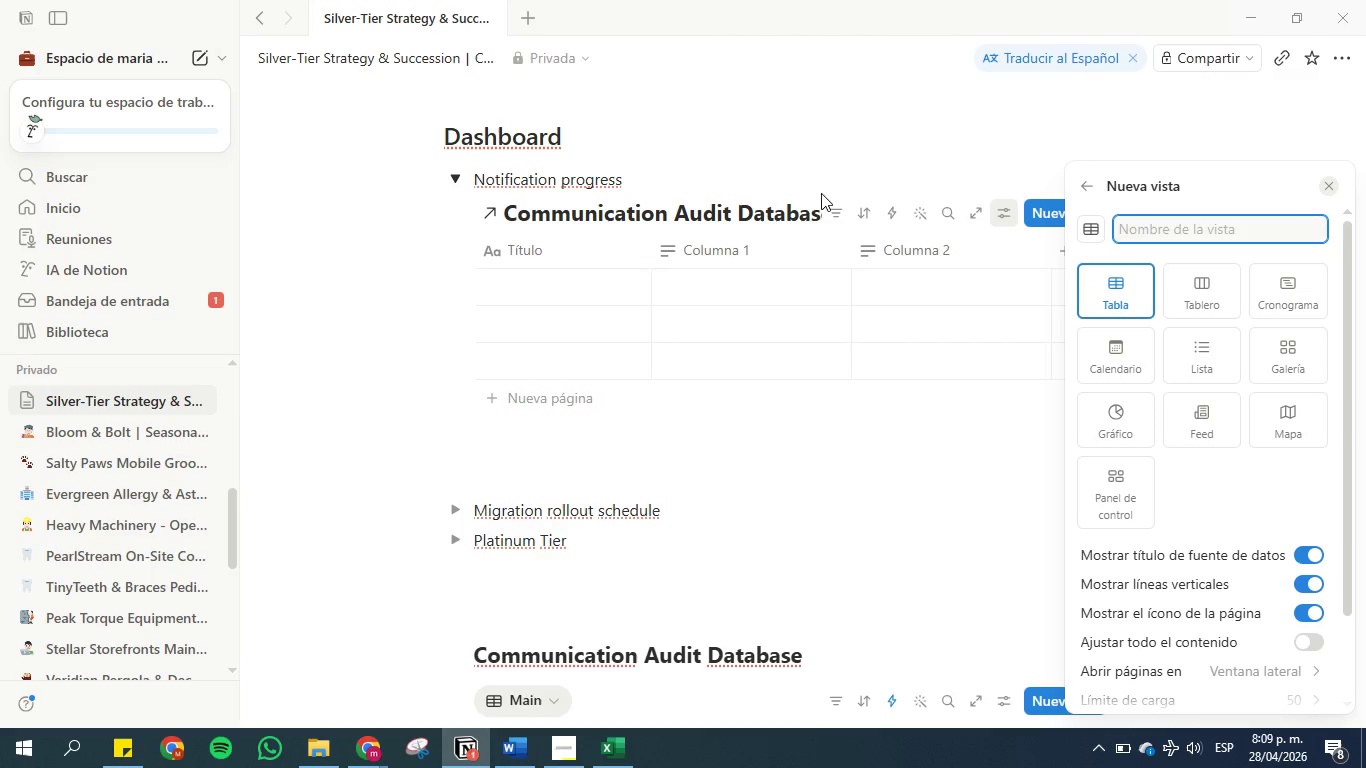 
double_click([446, 206])
 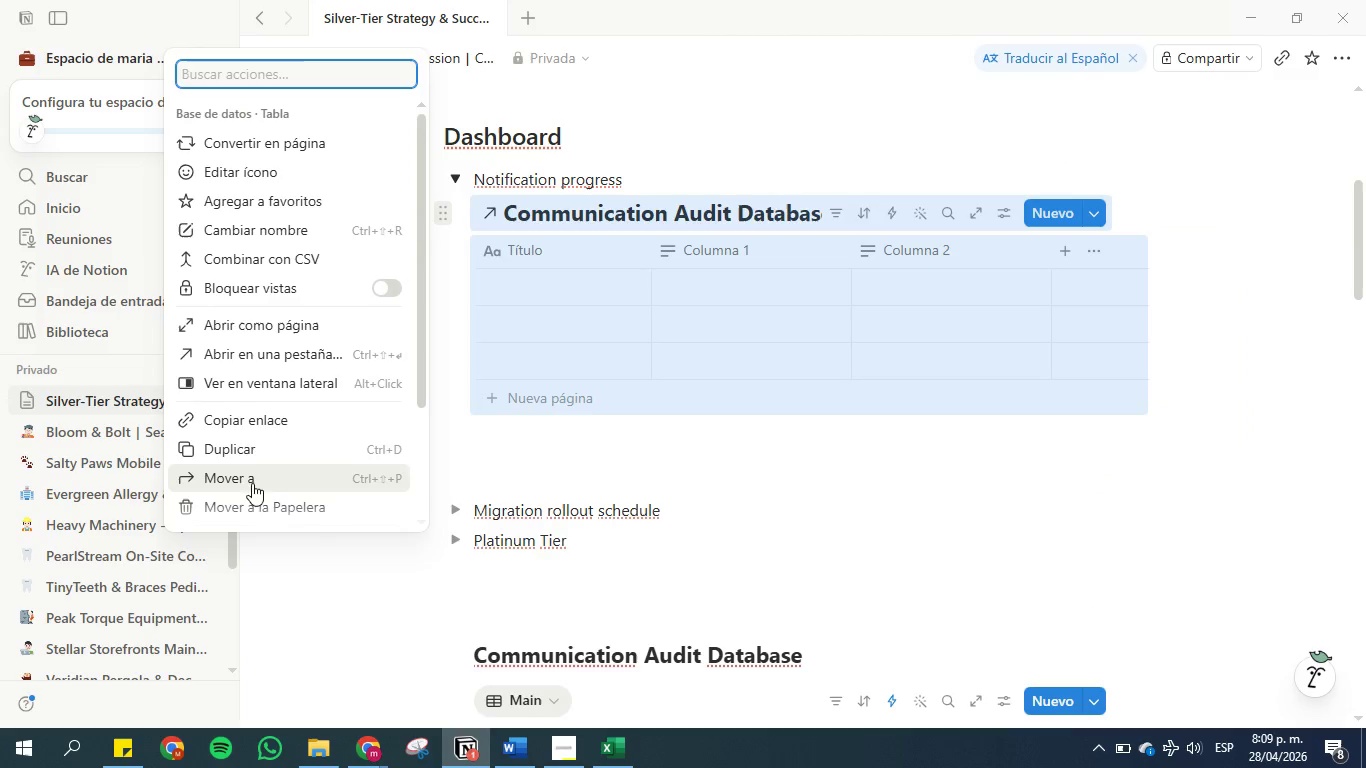 
left_click([251, 502])
 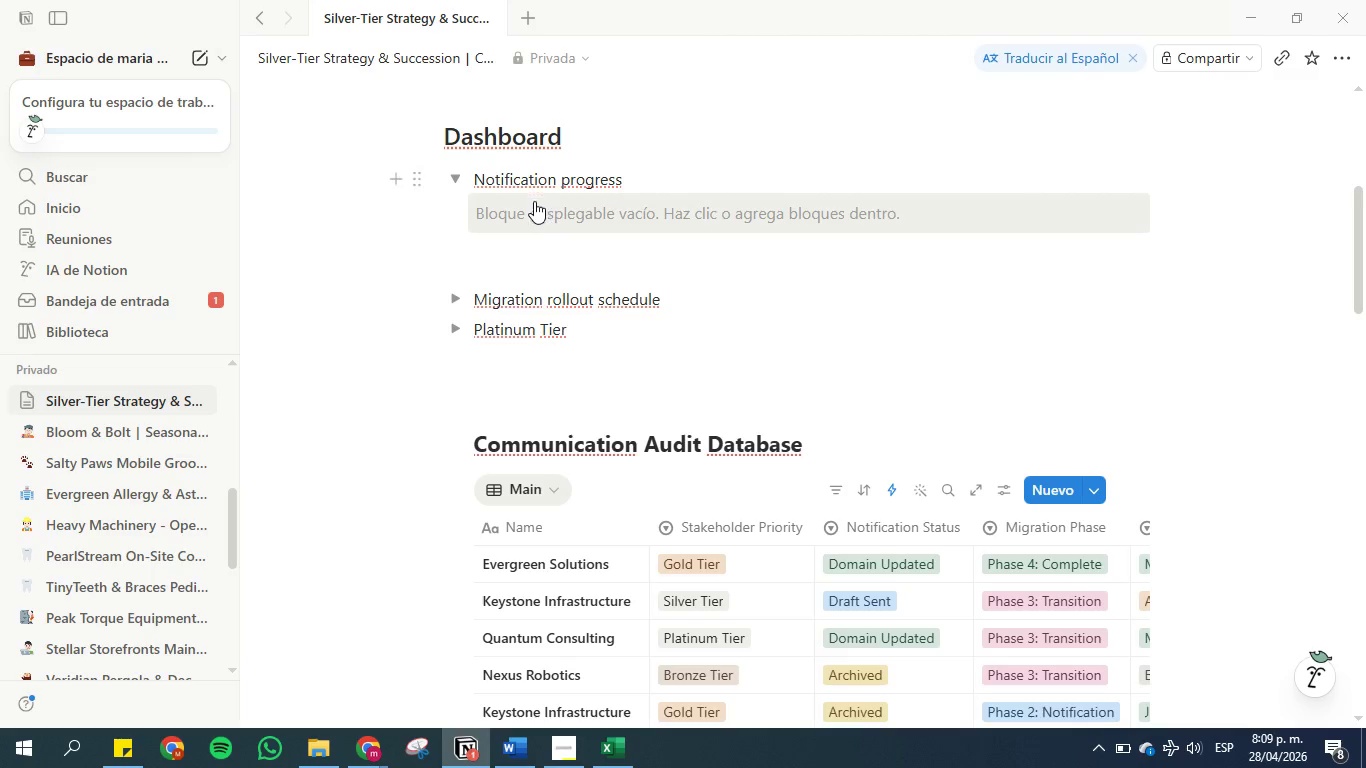 
left_click([533, 206])
 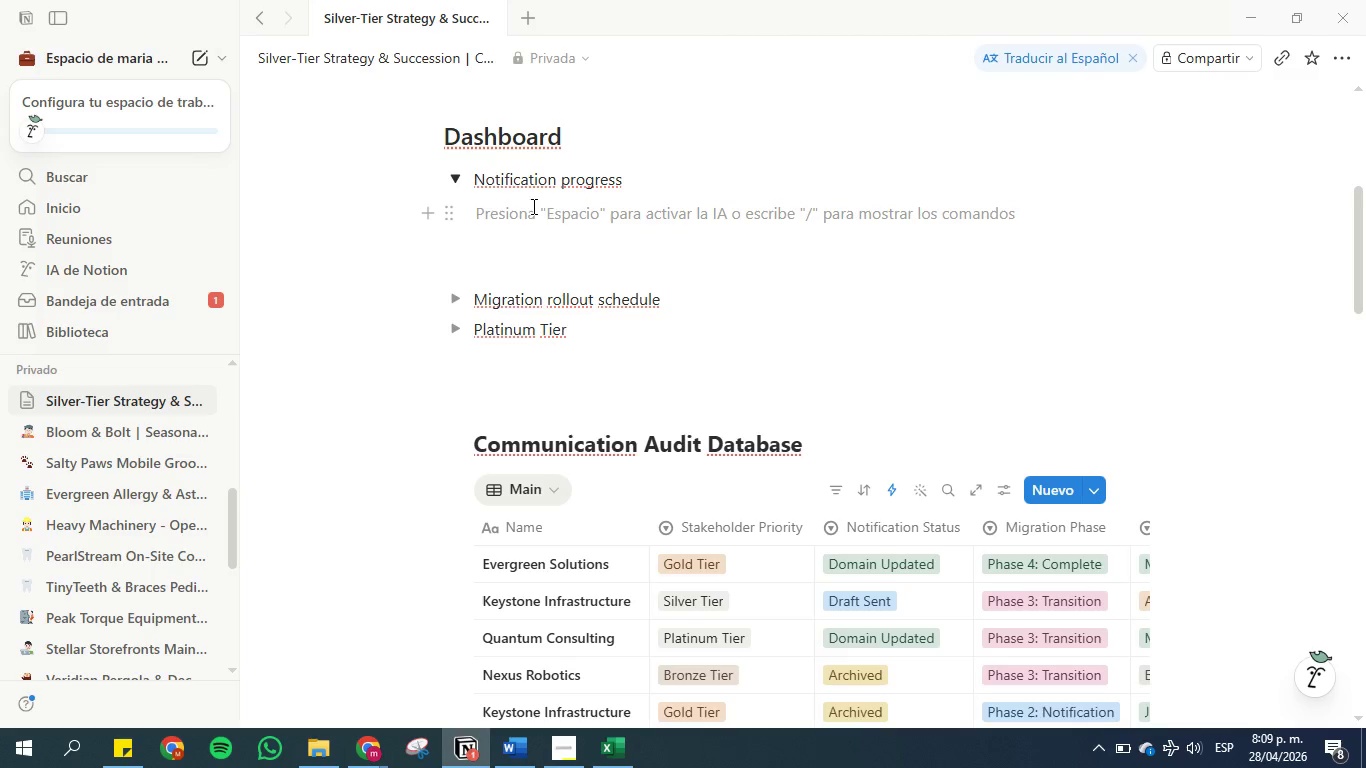 
type(&linkd)
 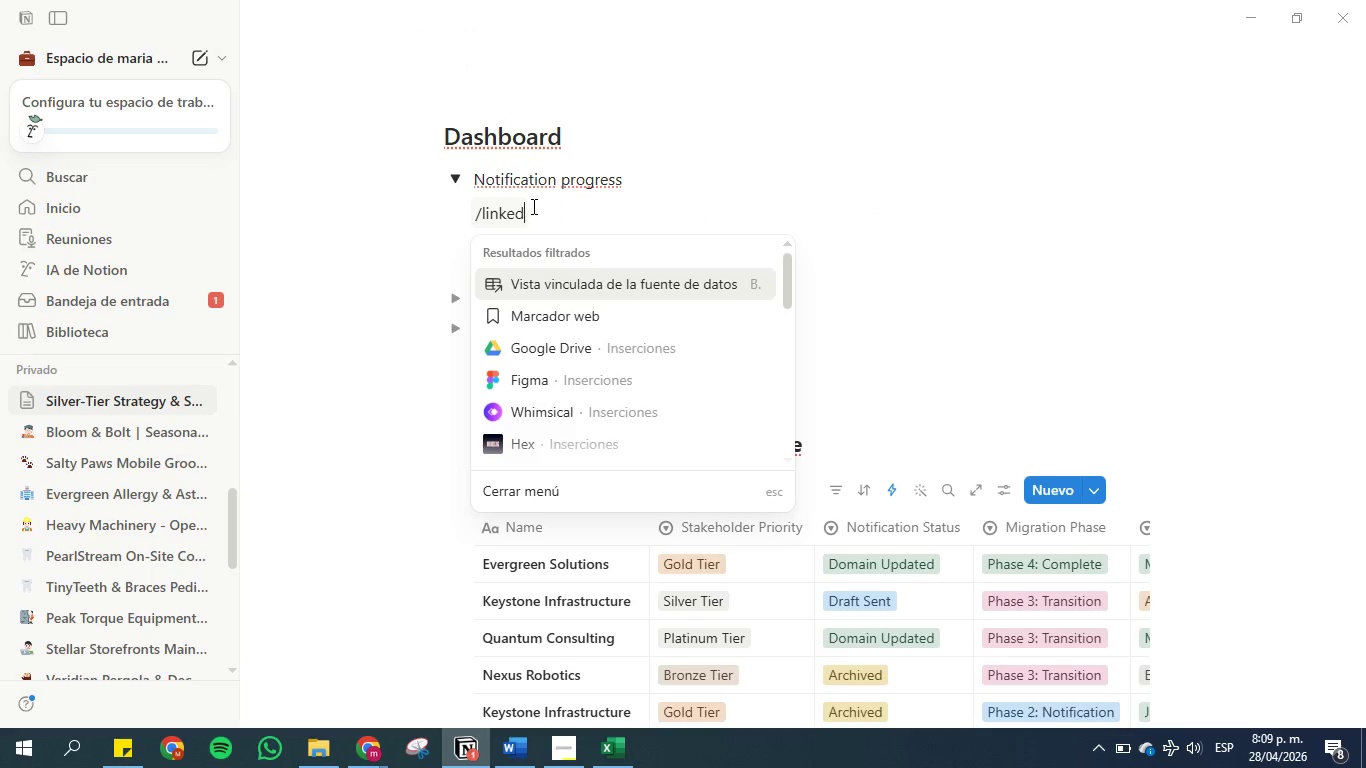 
hold_key(key=E, duration=0.34)
 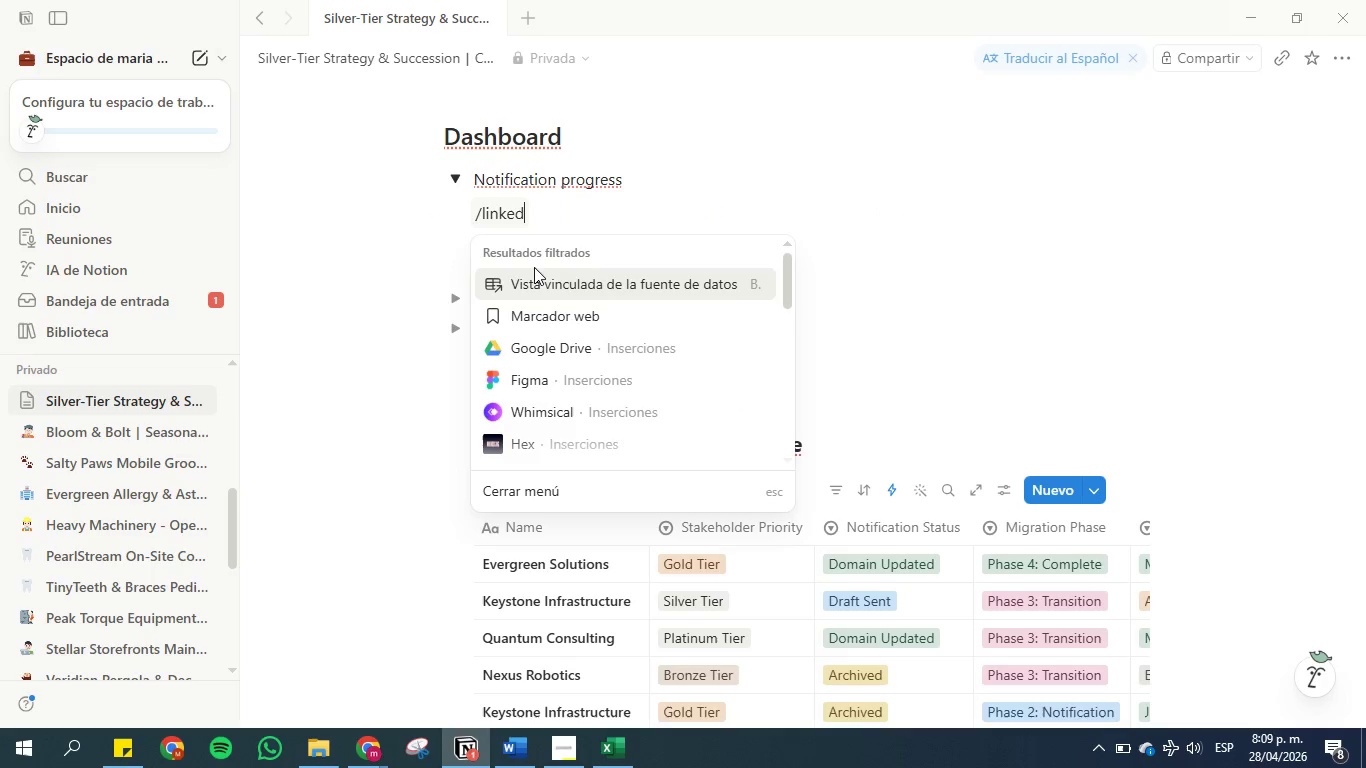 
left_click([537, 273])
 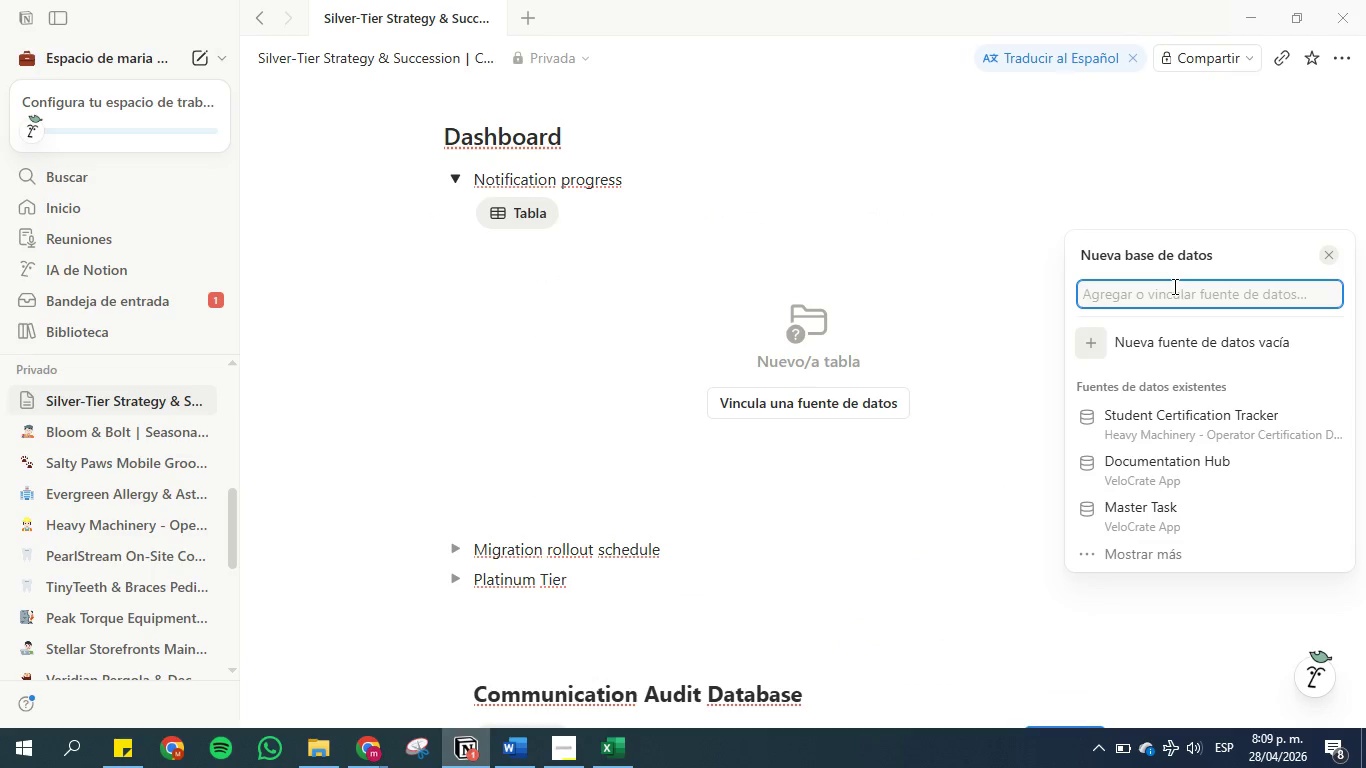 
left_click([1173, 286])
 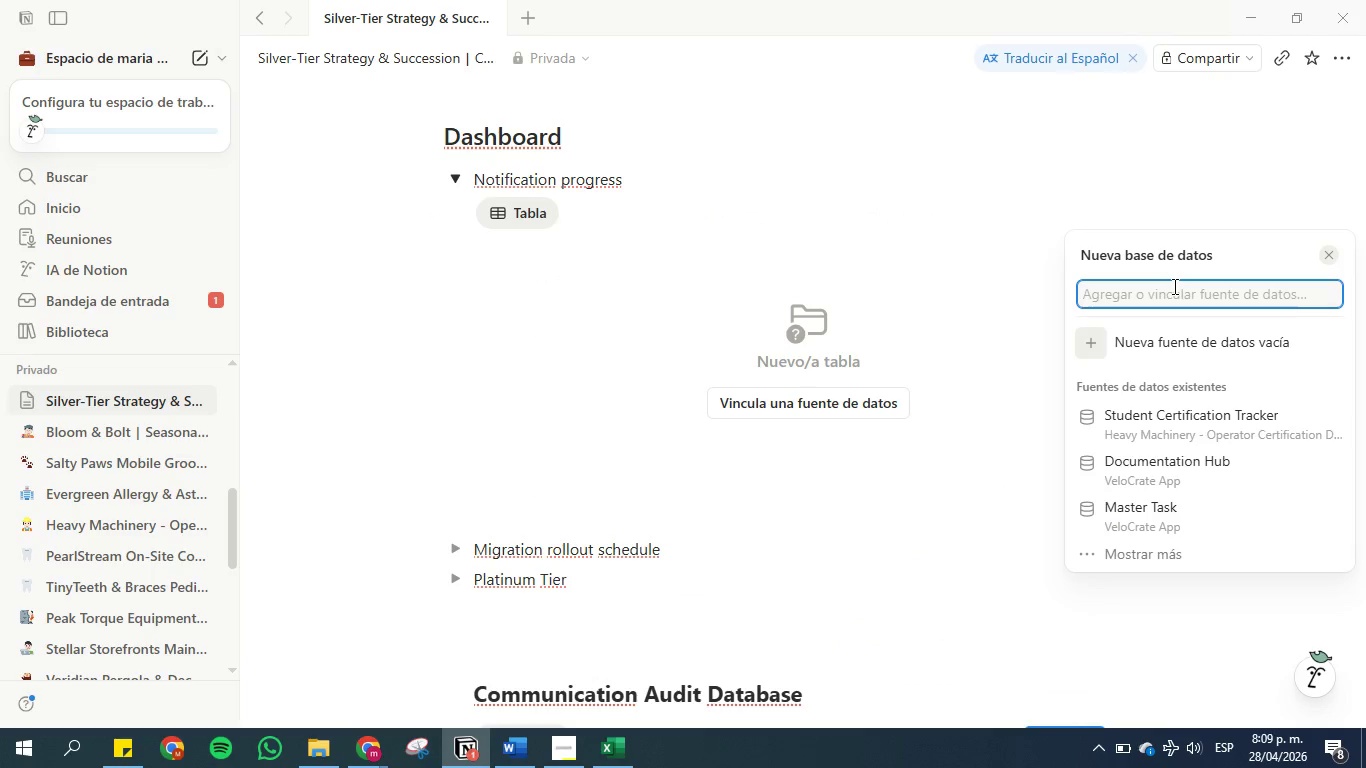 
type(Commu)
 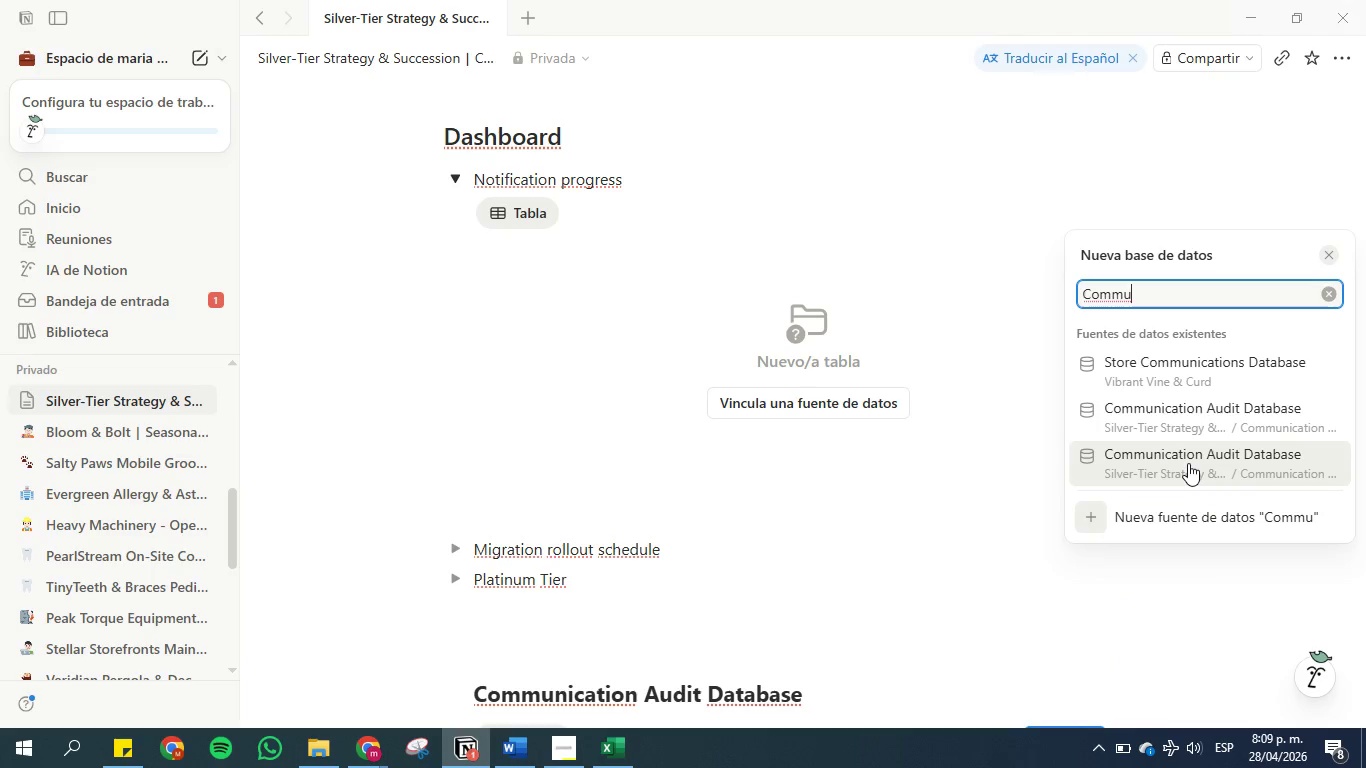 
left_click([1188, 463])
 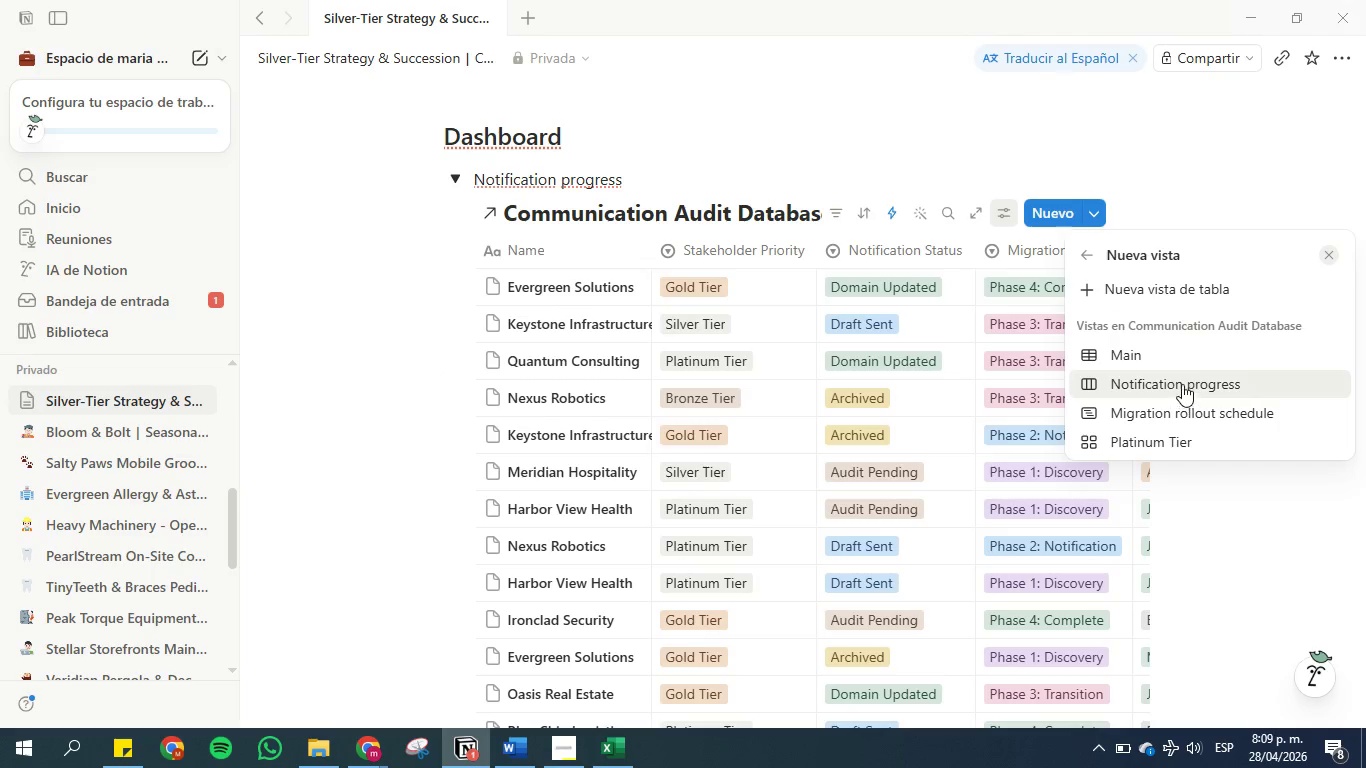 
left_click([1182, 381])
 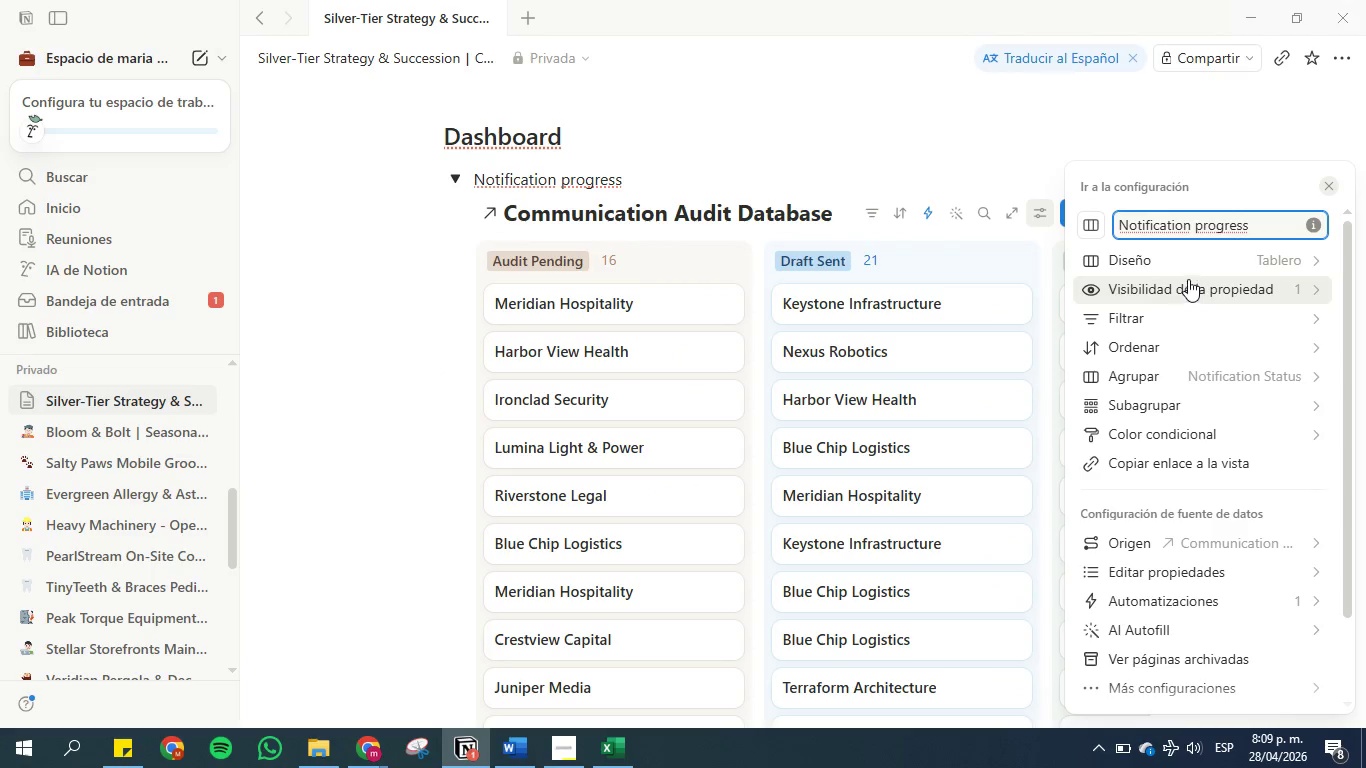 
left_click([1189, 261])
 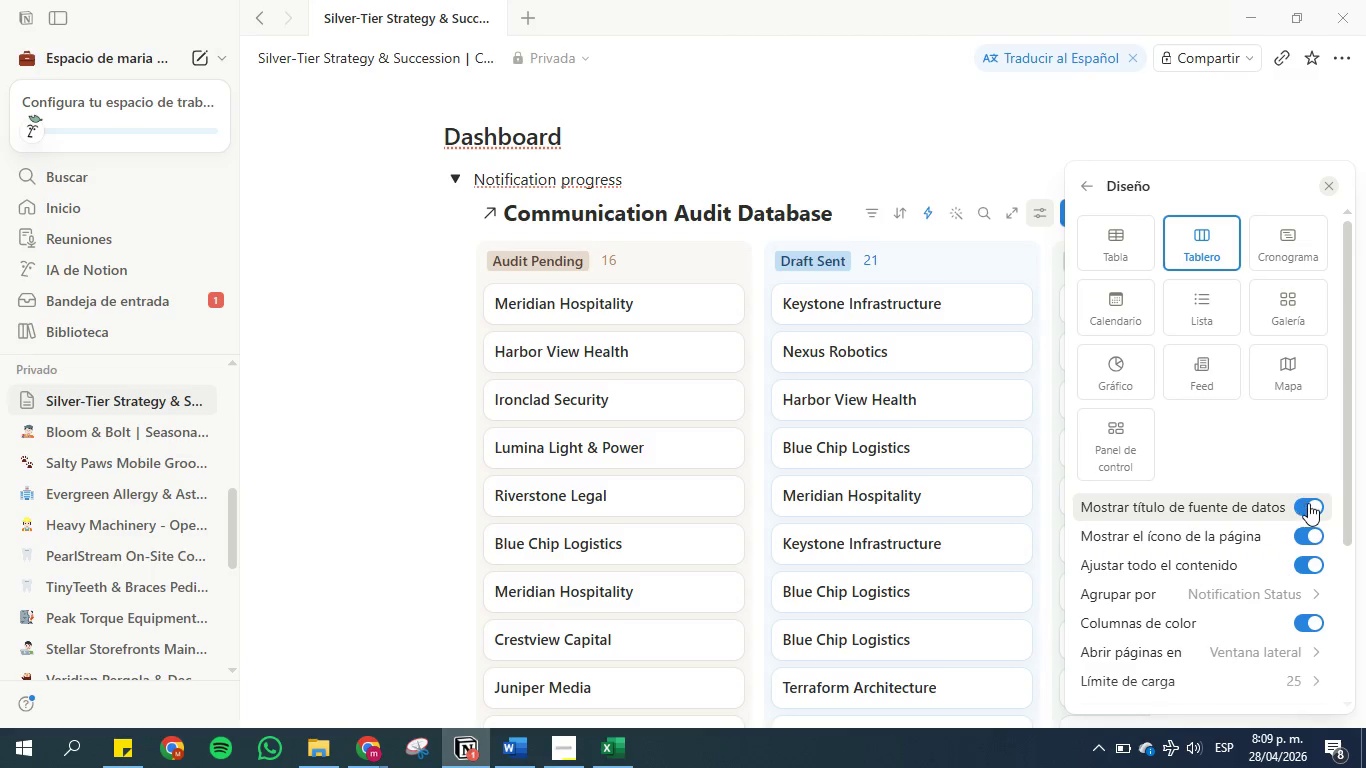 
left_click([1310, 505])
 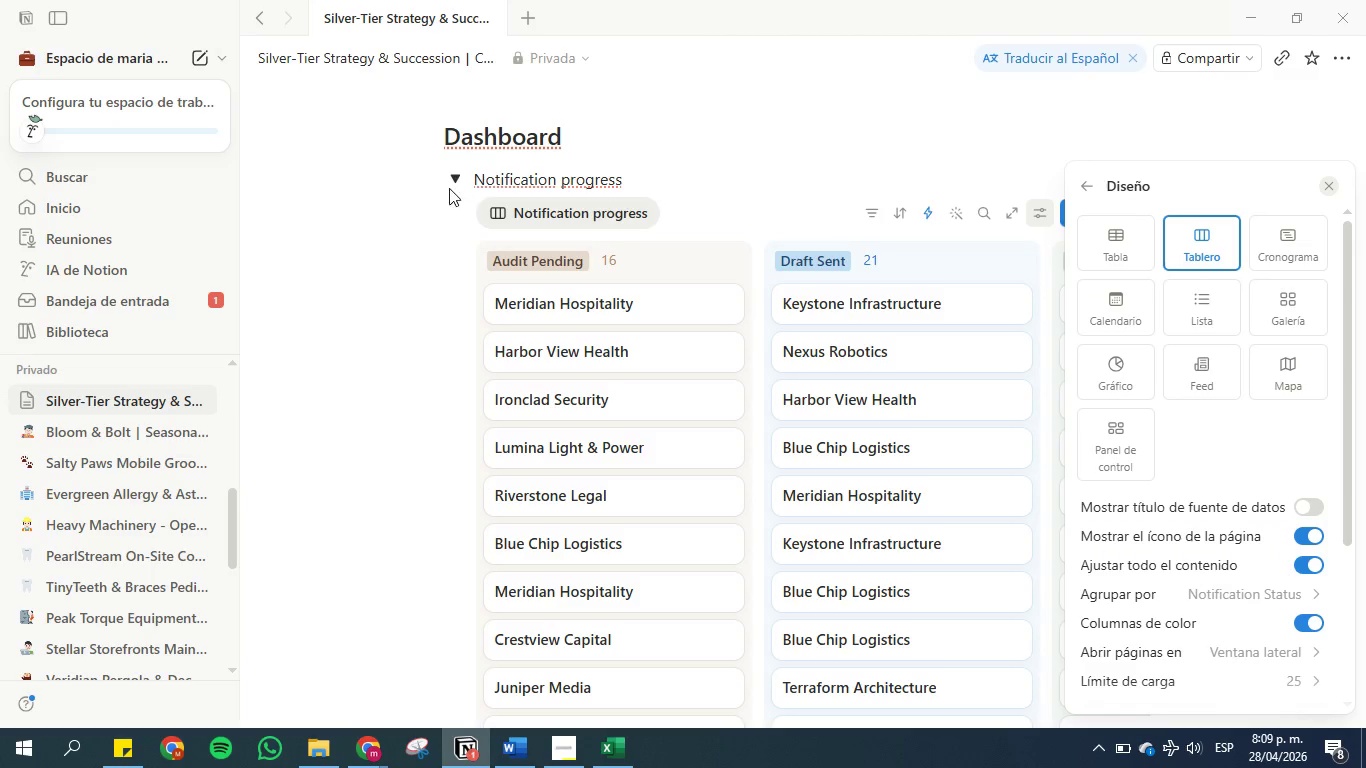 
left_click([450, 173])
 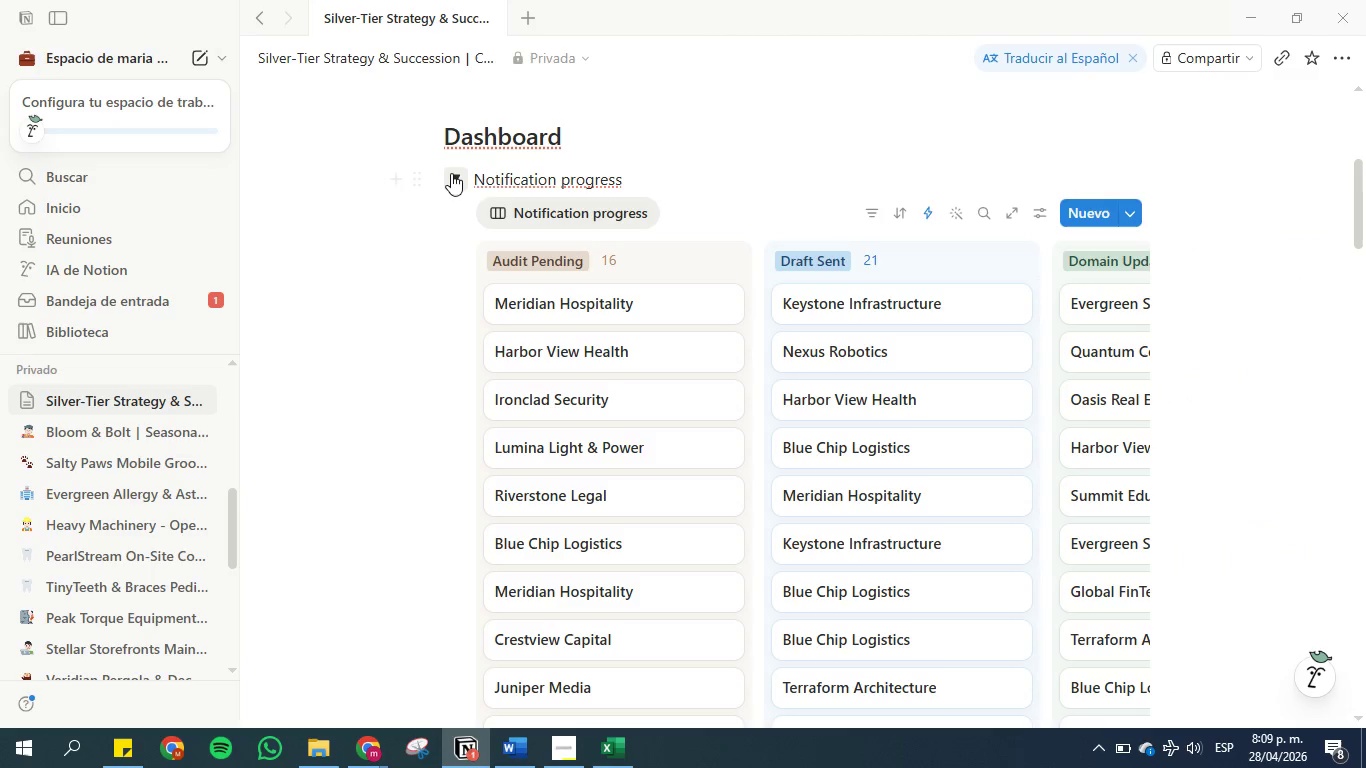 
left_click([451, 173])
 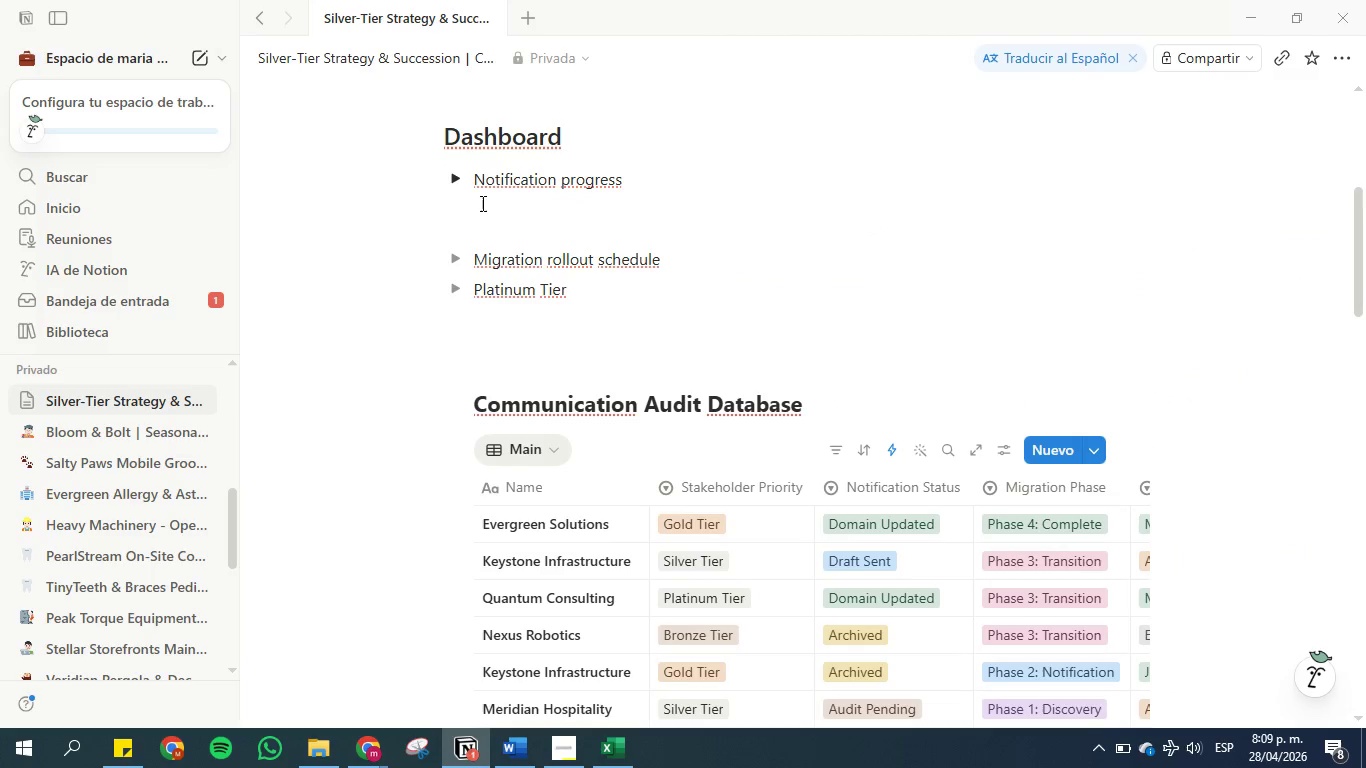 
left_click([480, 232])
 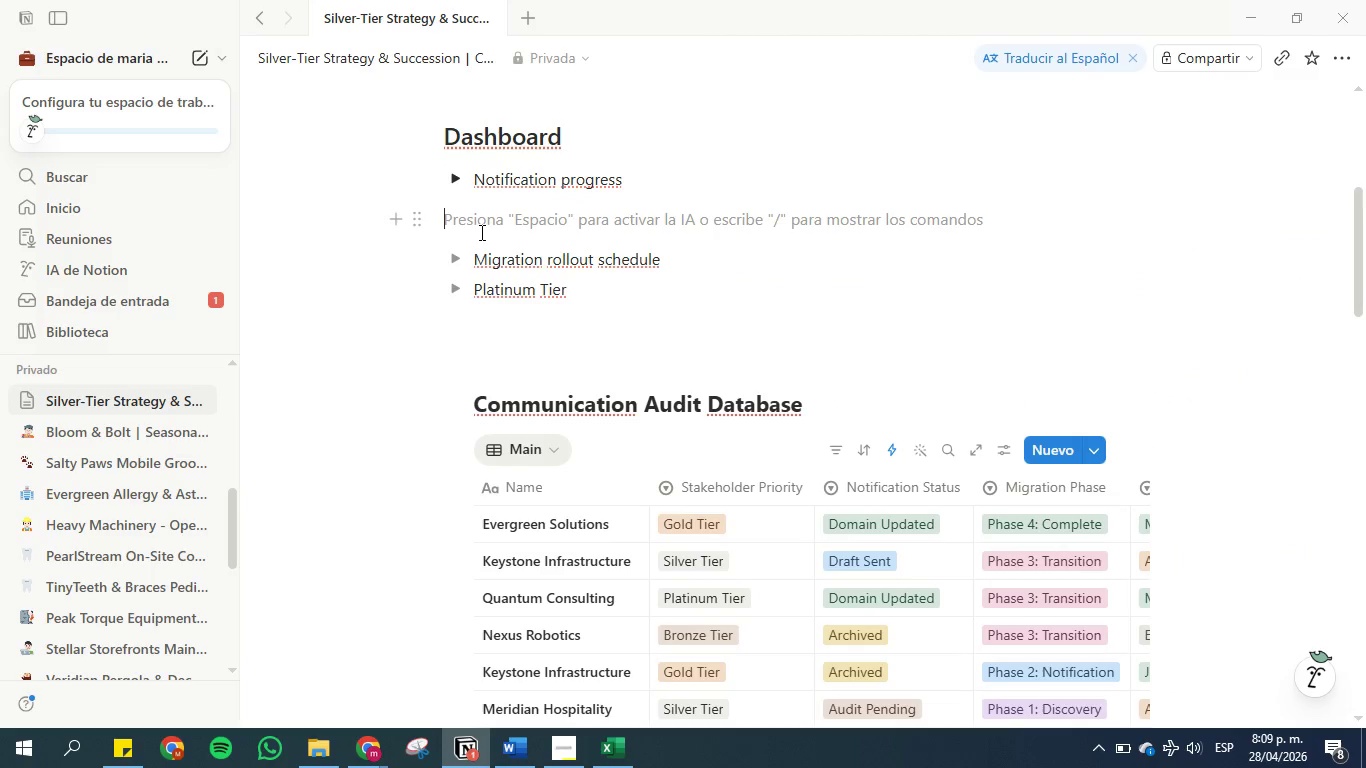 
key(Backspace)
 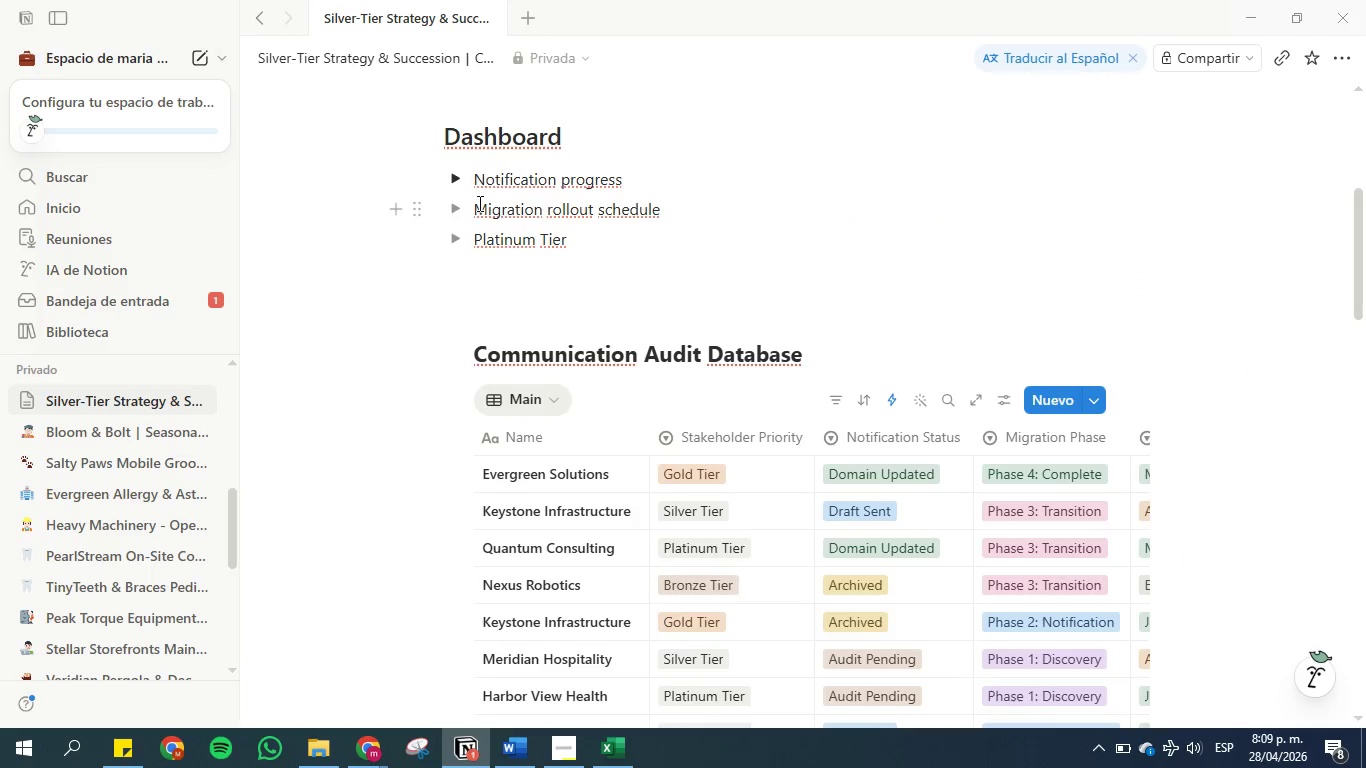 
left_click([459, 207])
 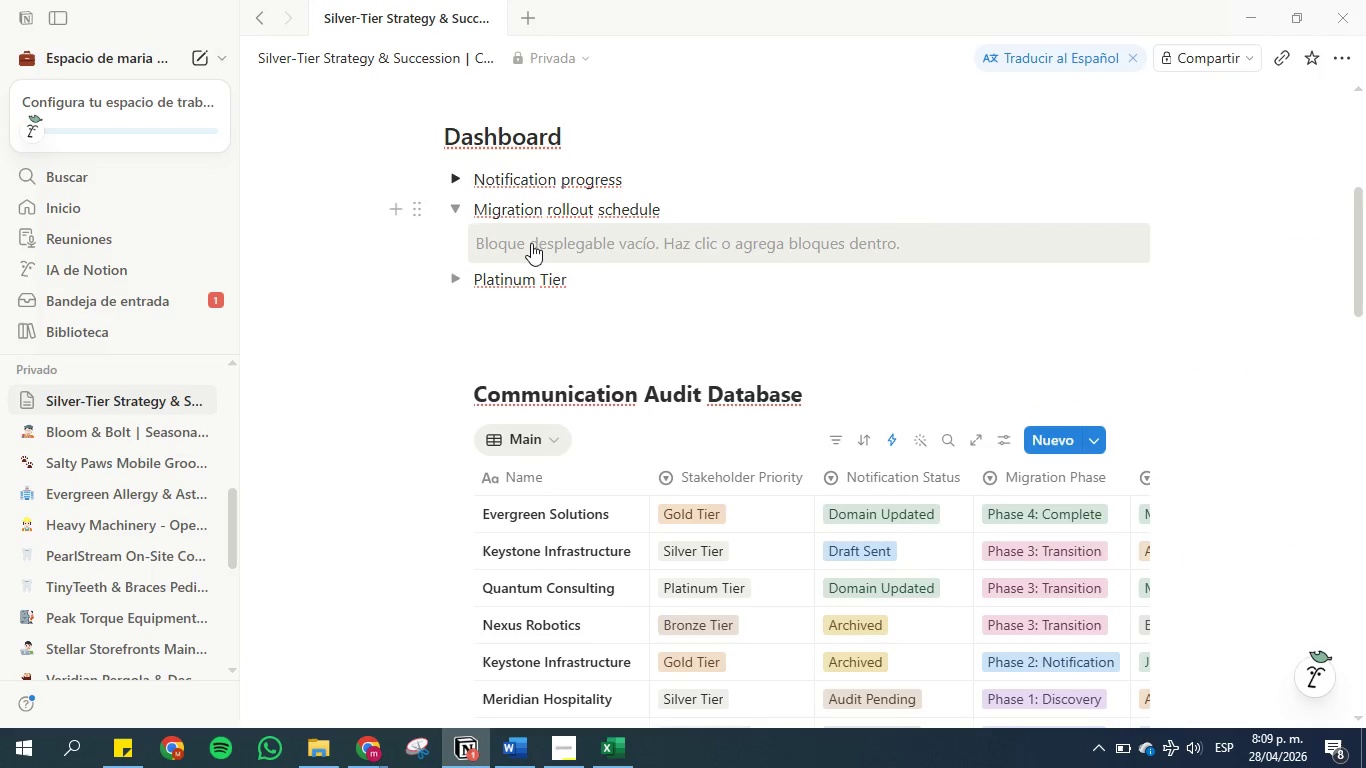 
left_click([531, 243])
 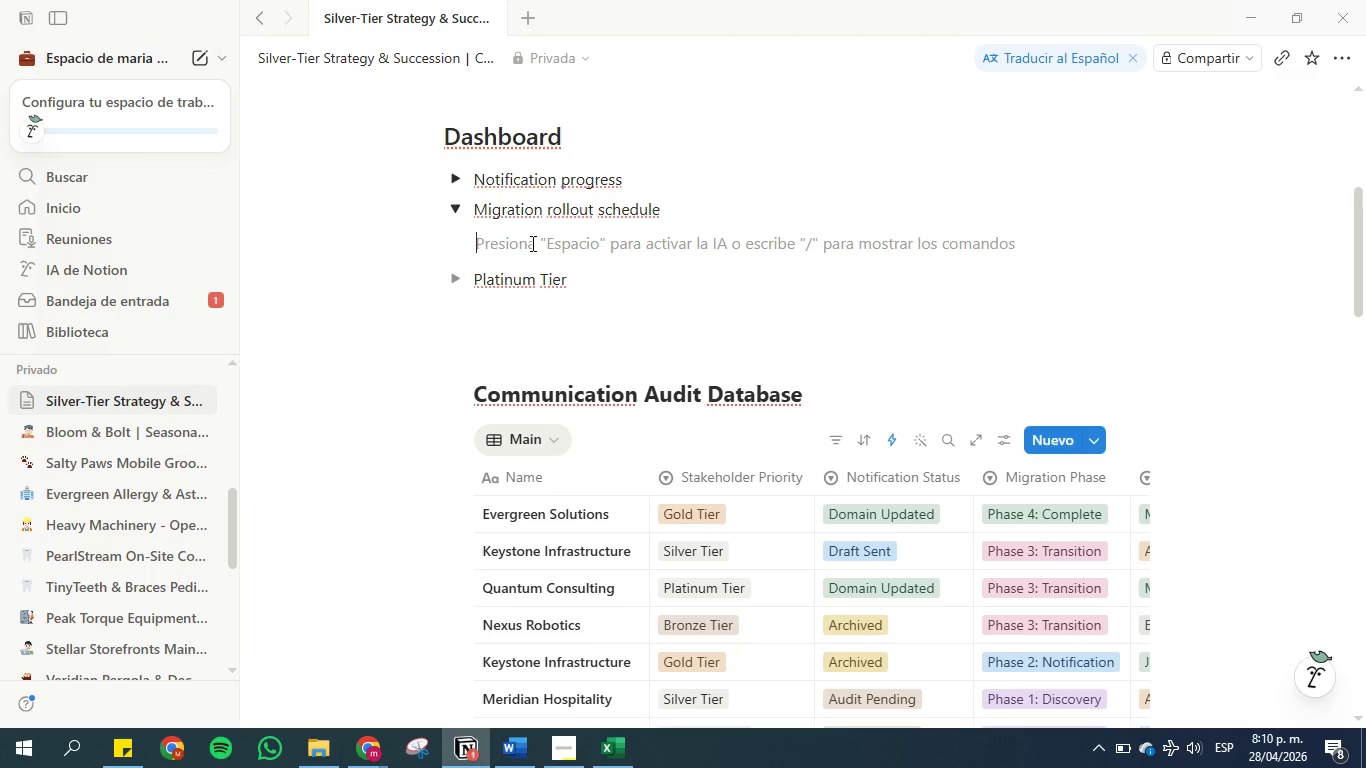 
type(&linked)
 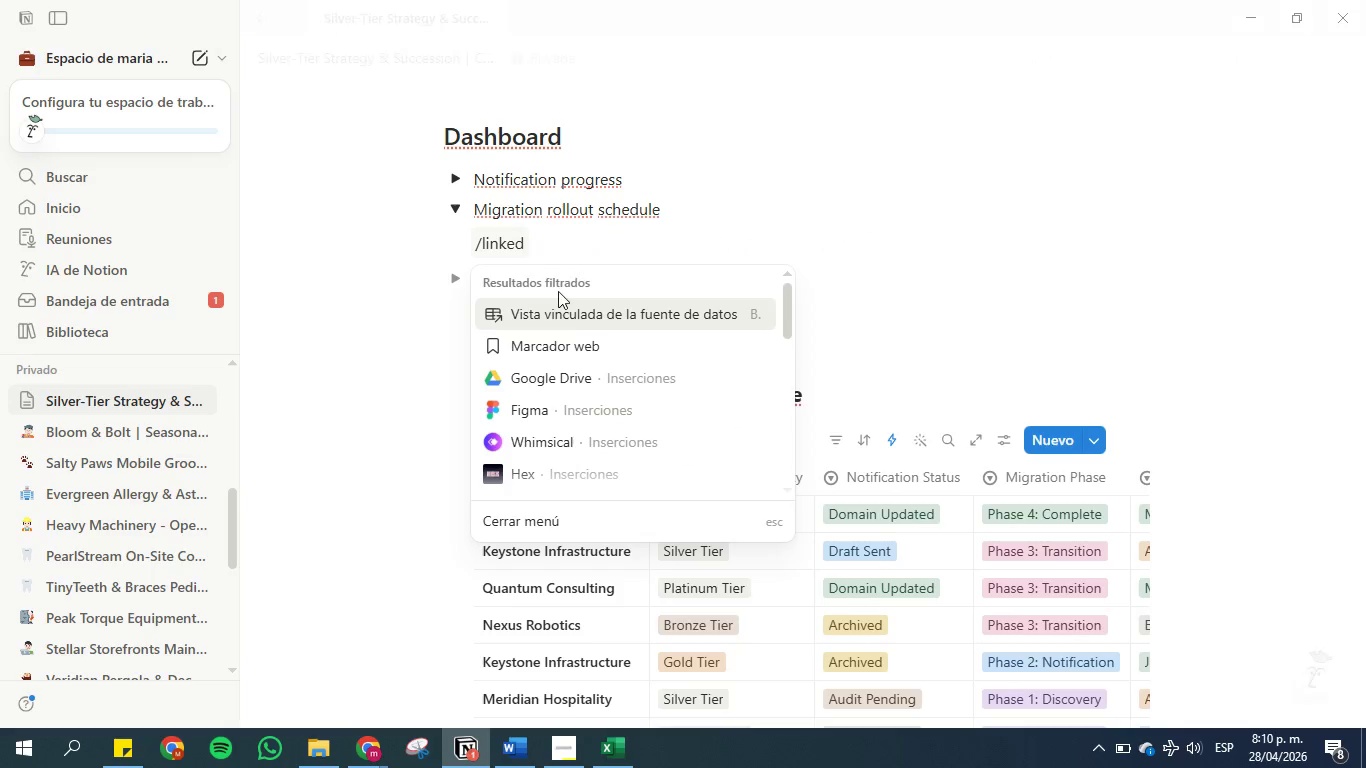 
left_click([568, 306])
 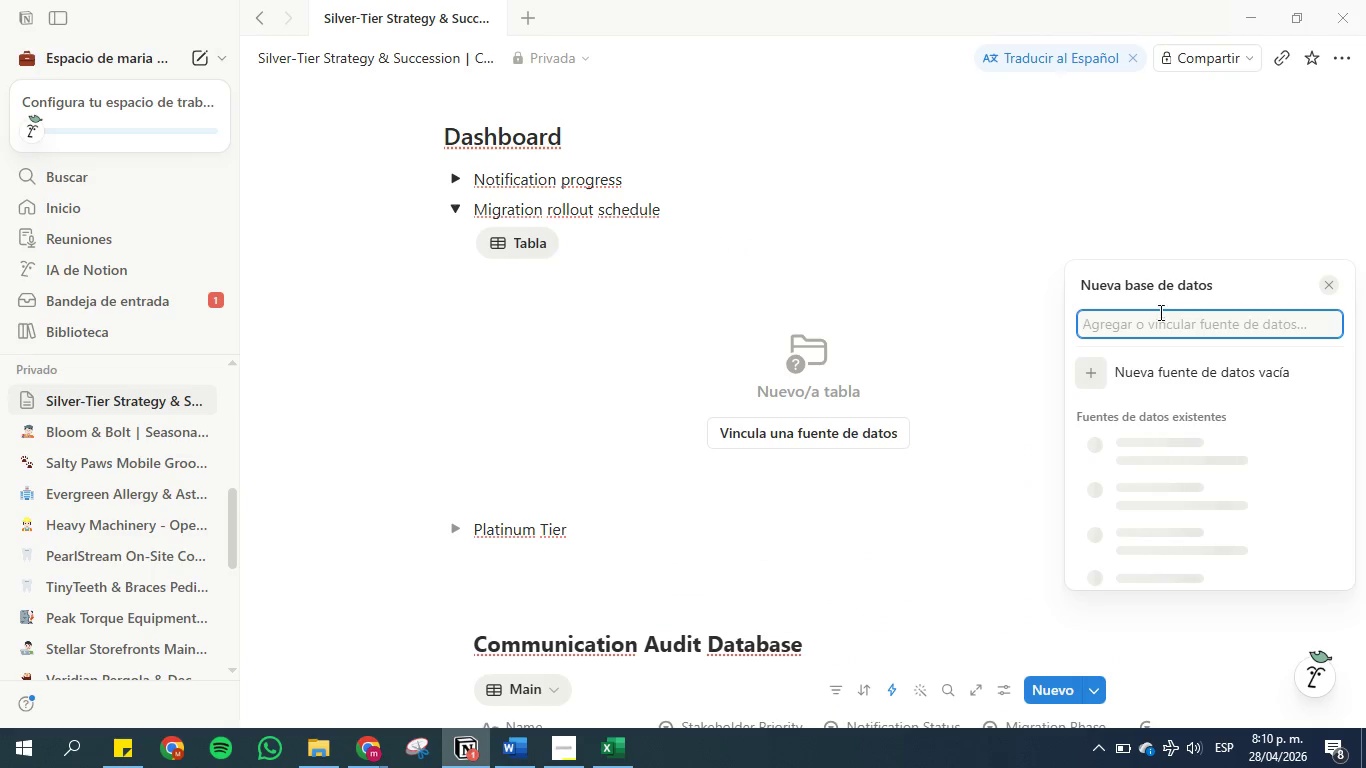 
left_click([1155, 323])
 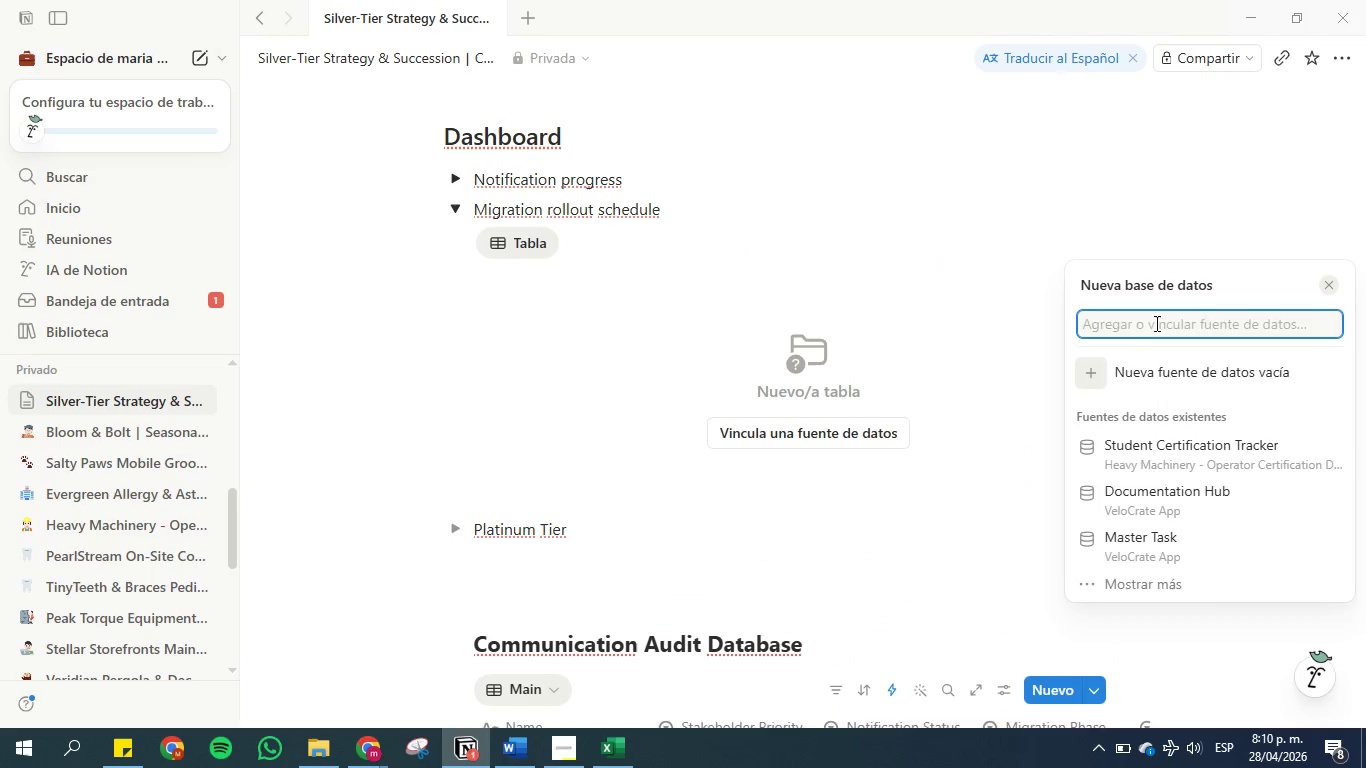 
type(comm)
 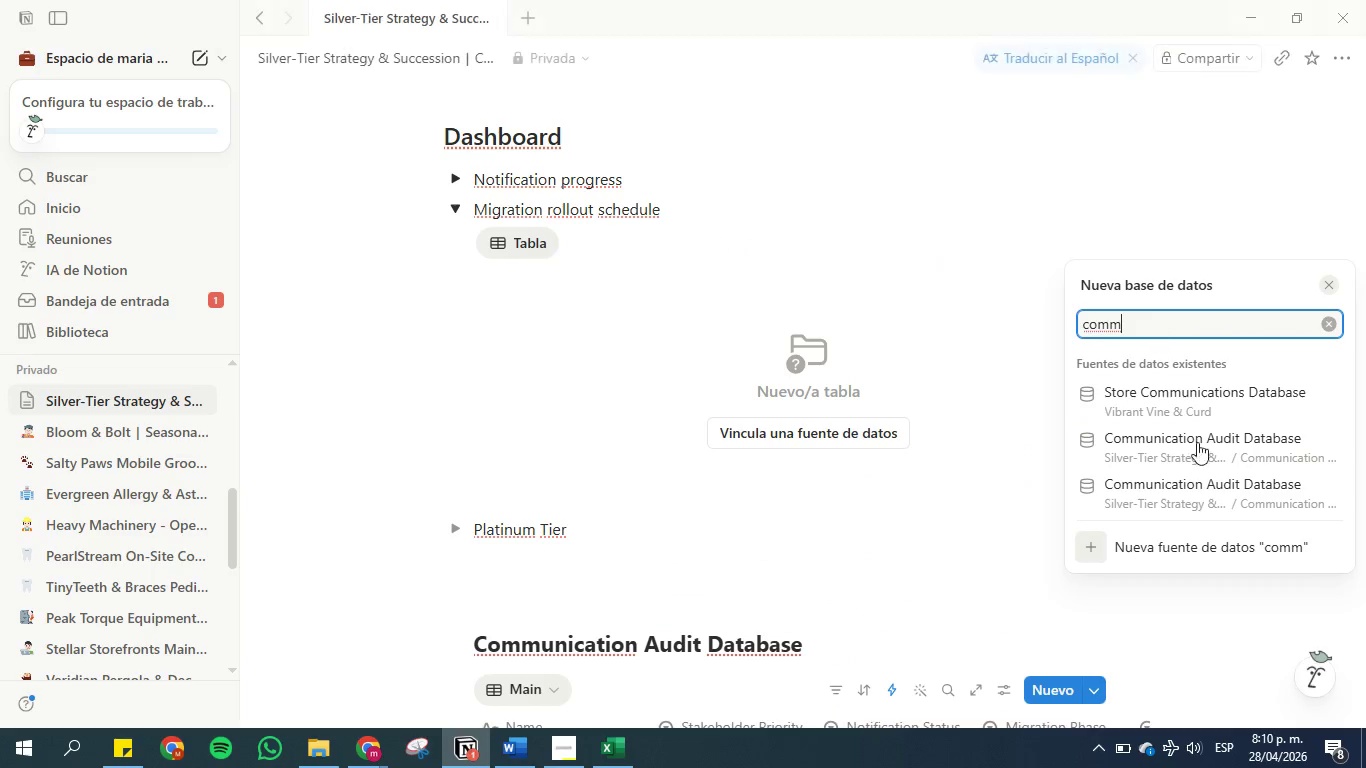 
left_click([1197, 507])
 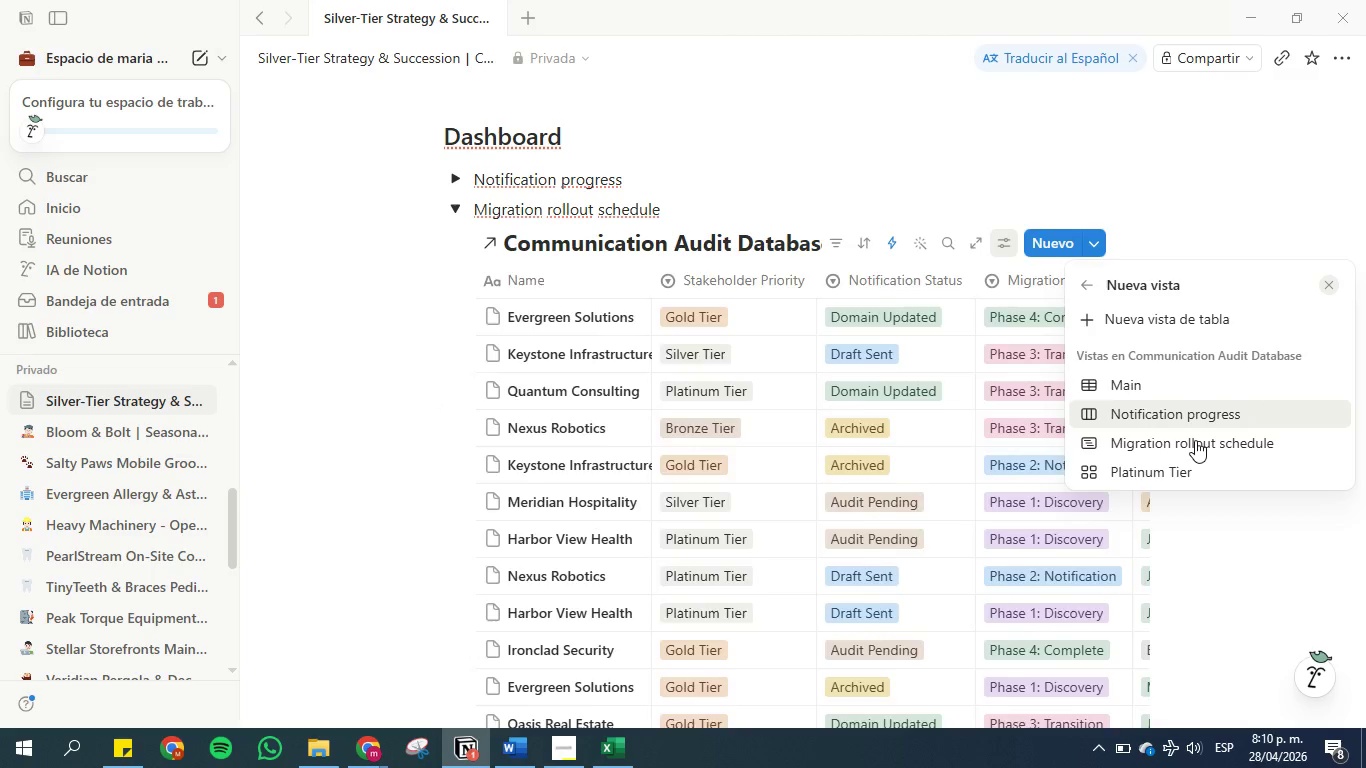 
left_click([1195, 440])
 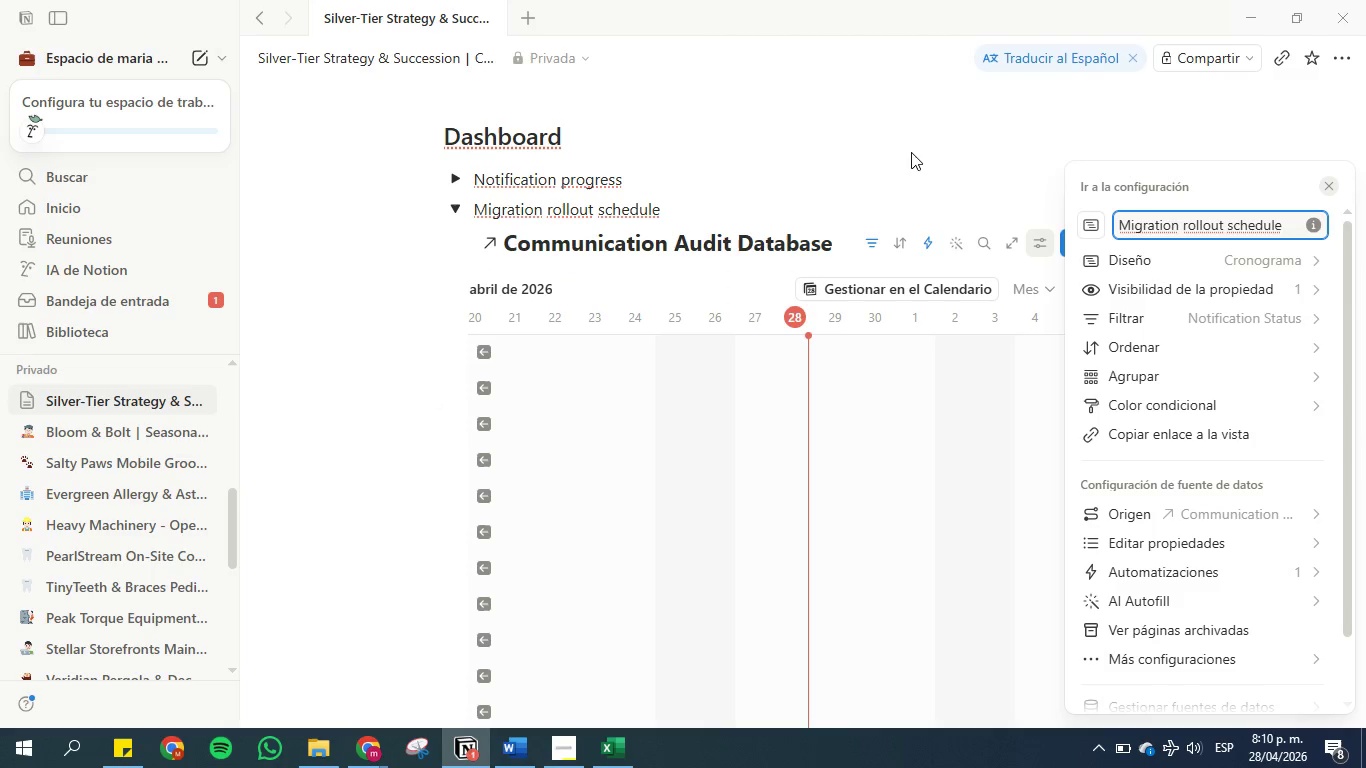 
left_click([902, 159])
 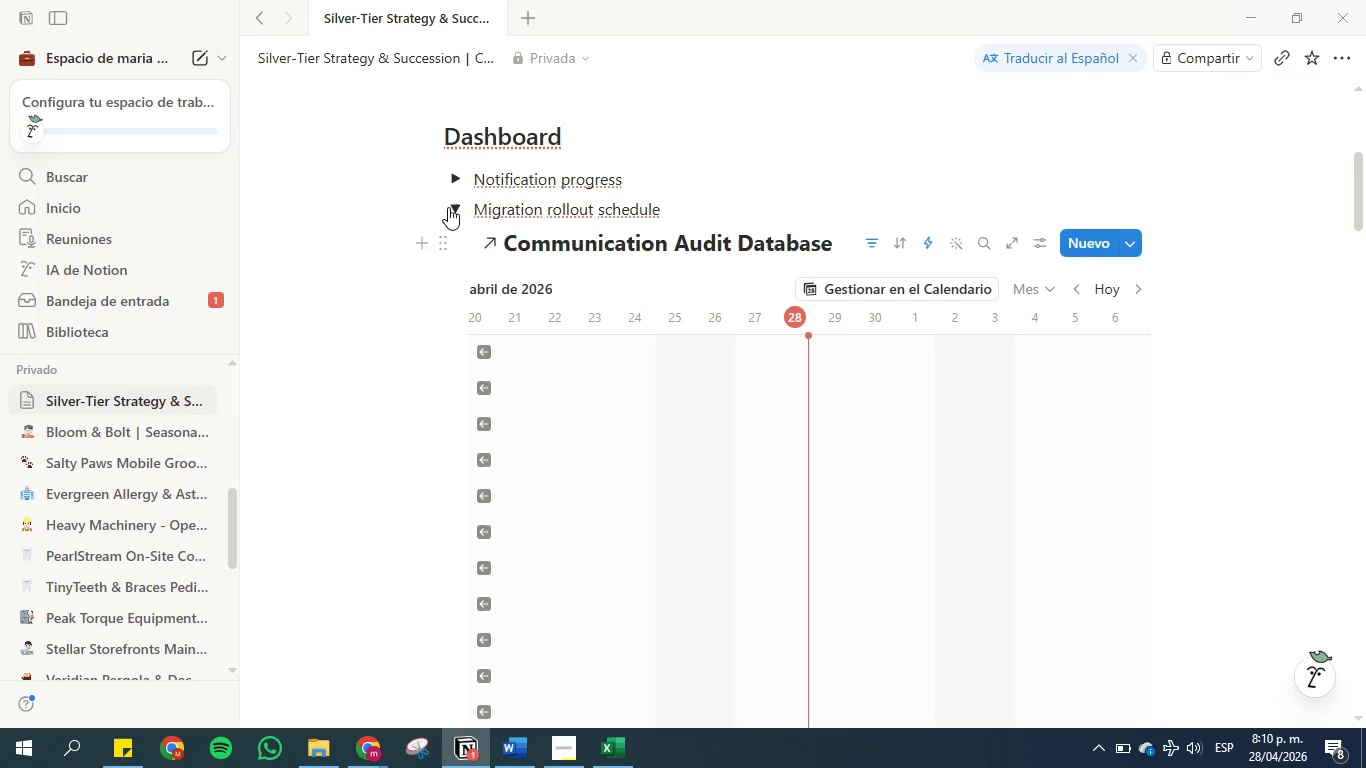 
left_click([448, 204])
 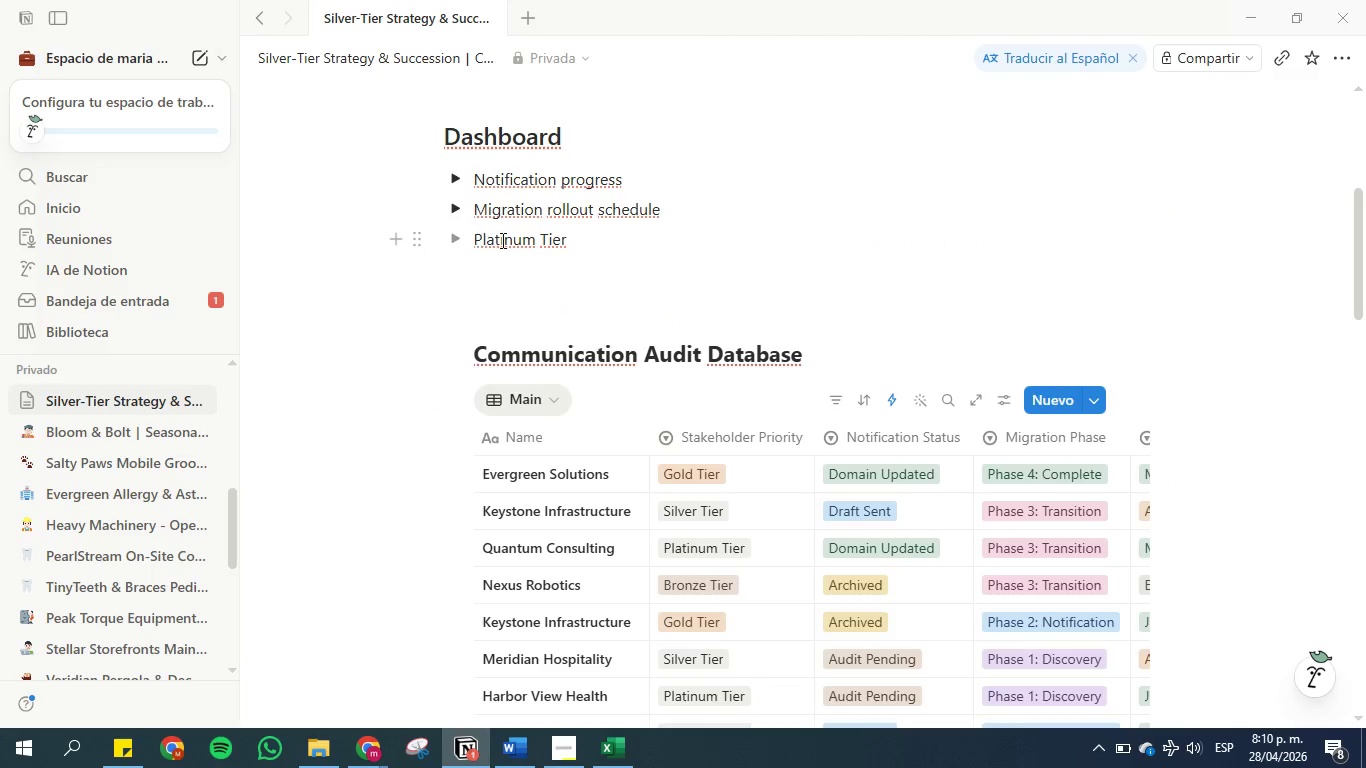 
left_click([451, 240])
 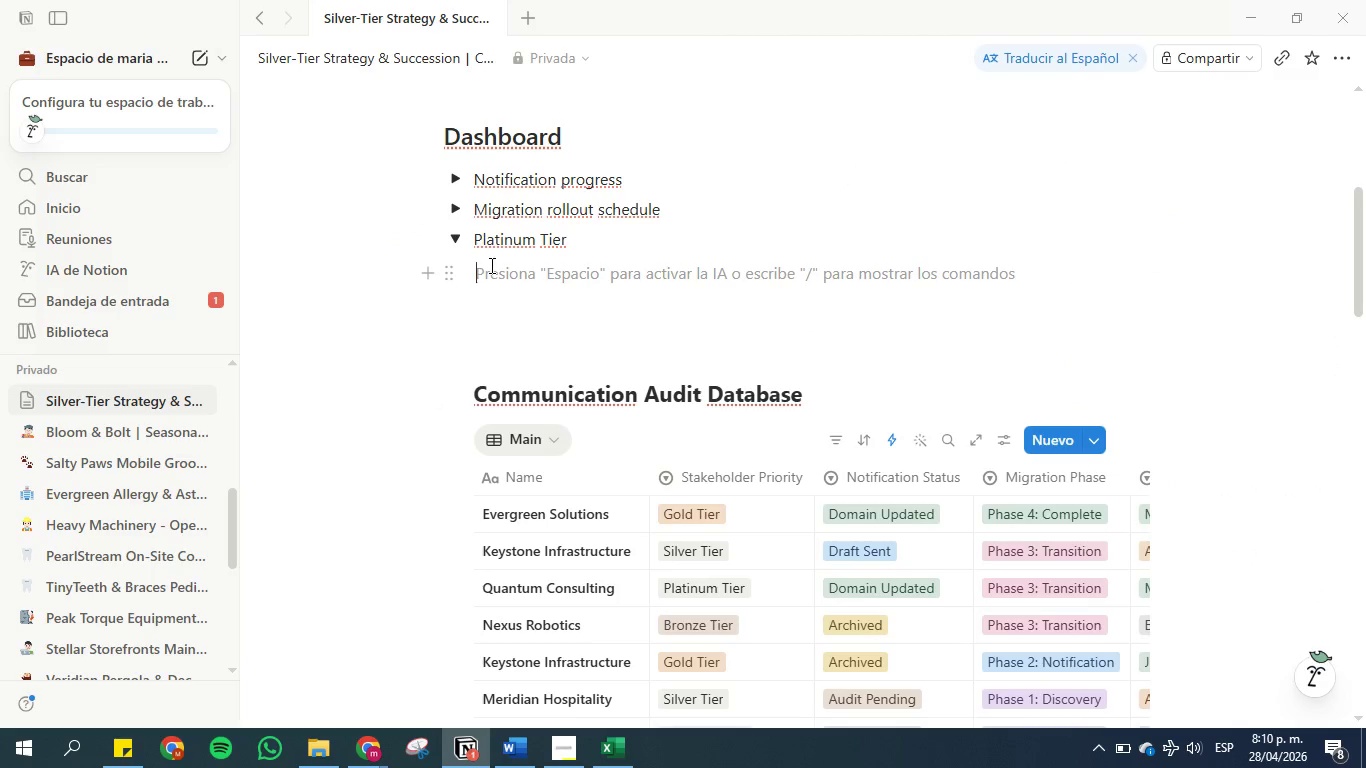 
type(&lk)
key(Backspace)
key(Backspace)
key(Backspace)
type(linkrf)
key(Backspace)
key(Backspace)
type(f)
key(Backspace)
key(Backspace)
type(ed)
 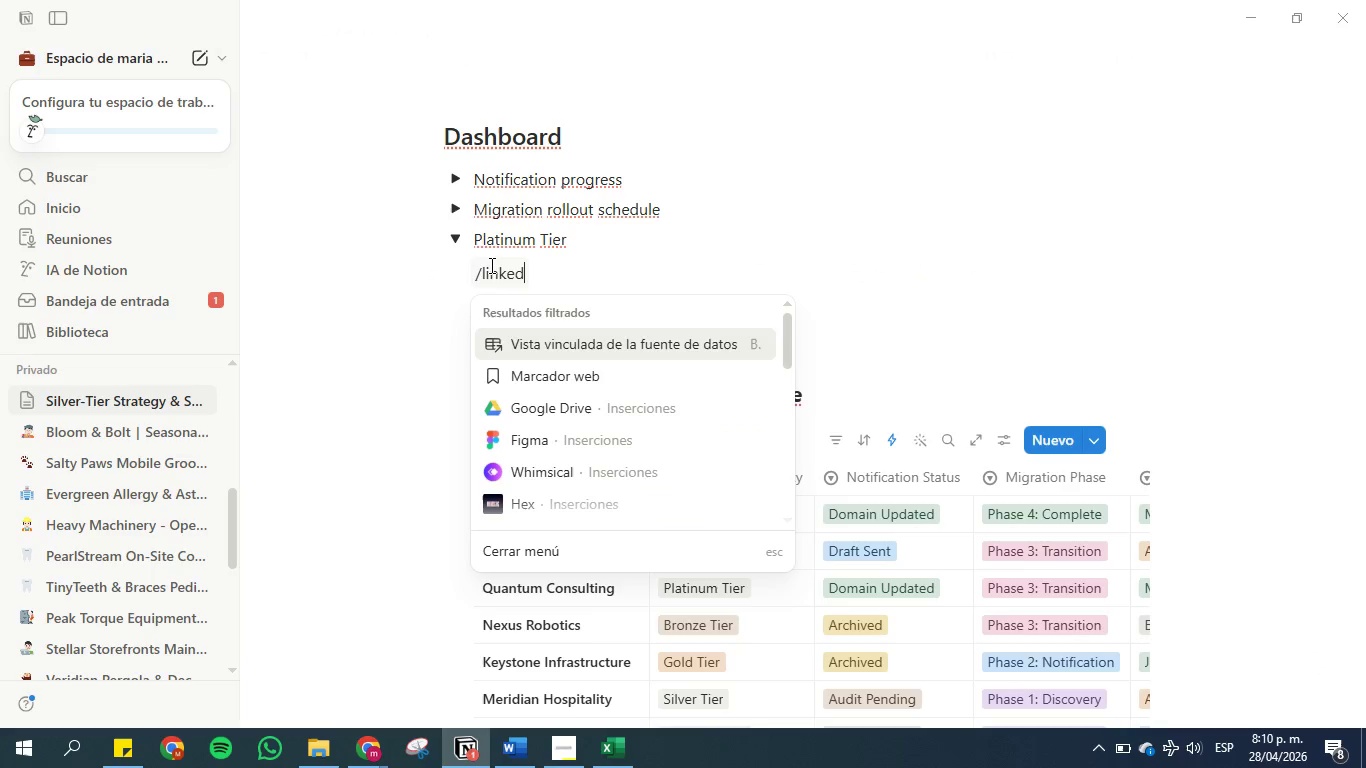 
left_click([586, 341])
 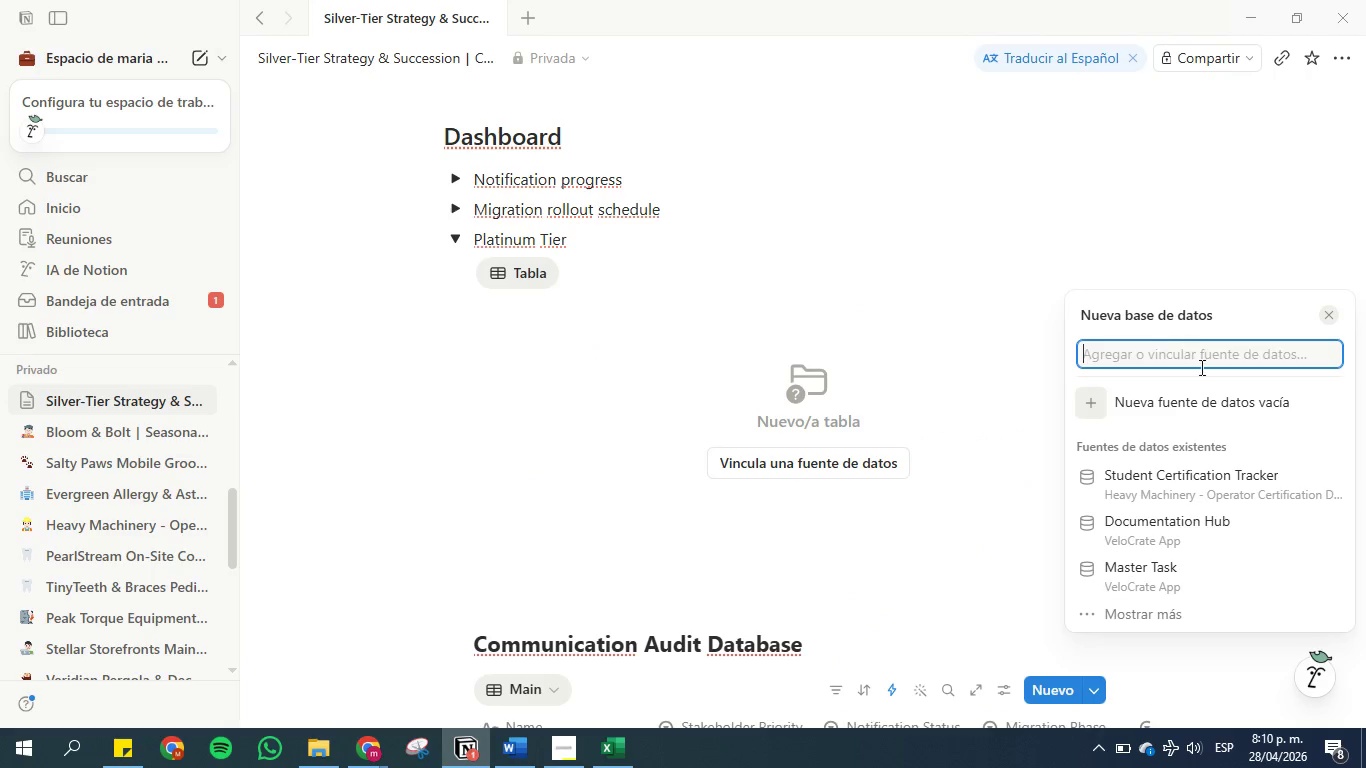 
scroll: coordinate [1210, 401], scroll_direction: down, amount: 1.0
 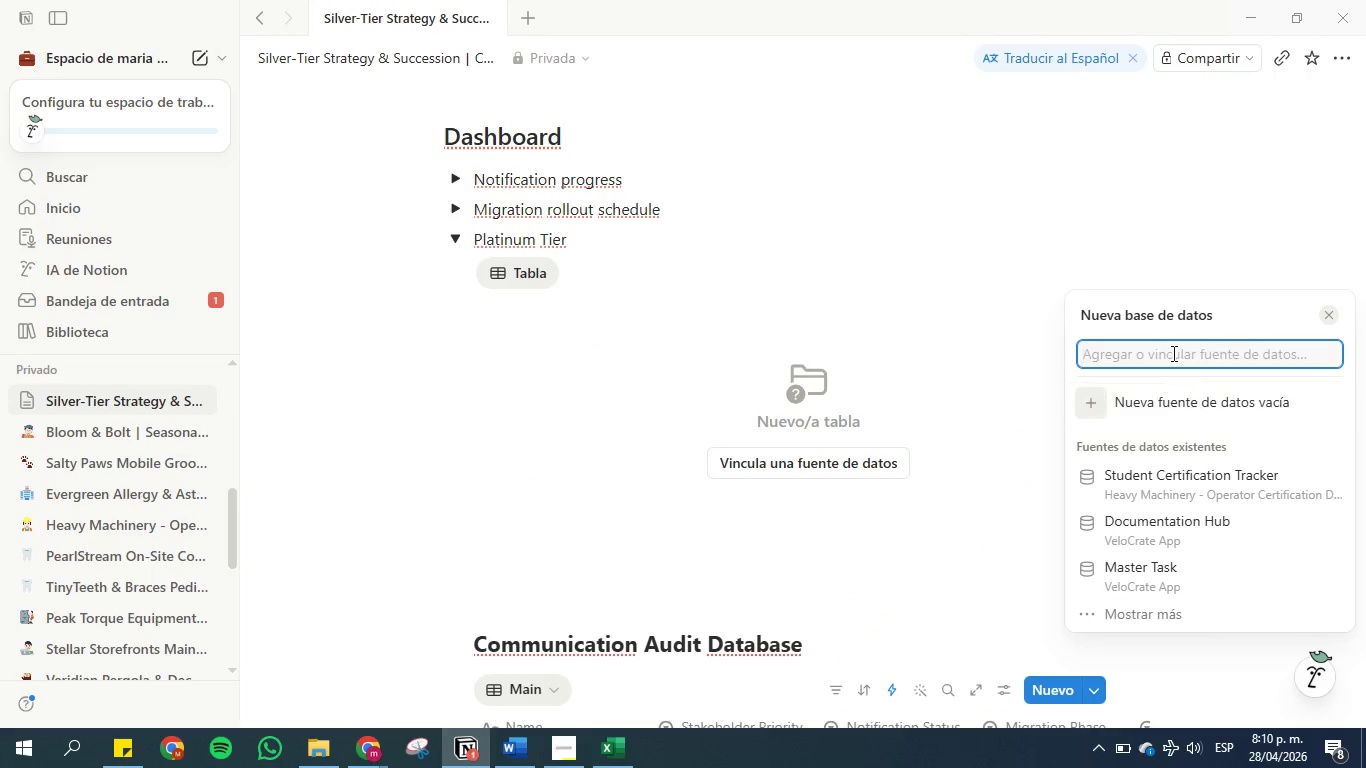 
left_click([1172, 353])
 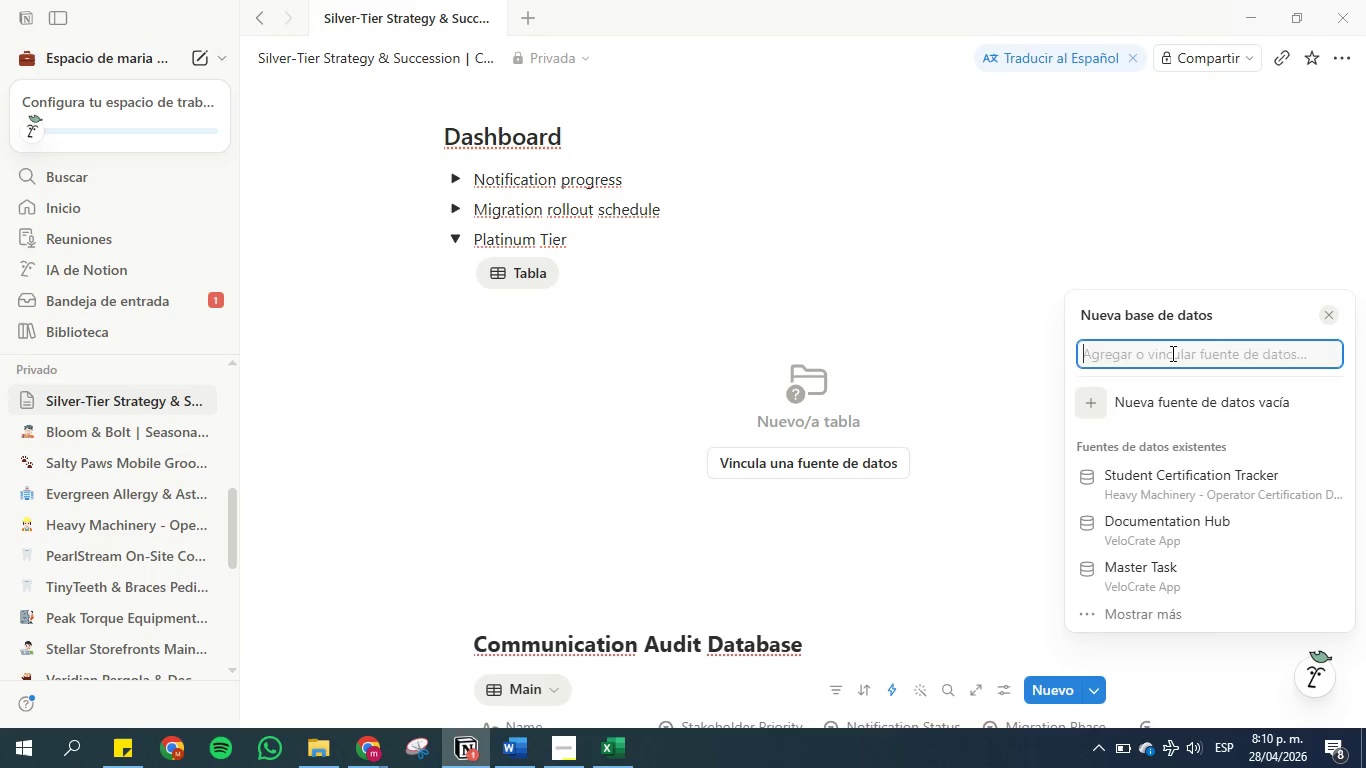 
type(comu)
key(Backspace)
type(m)
 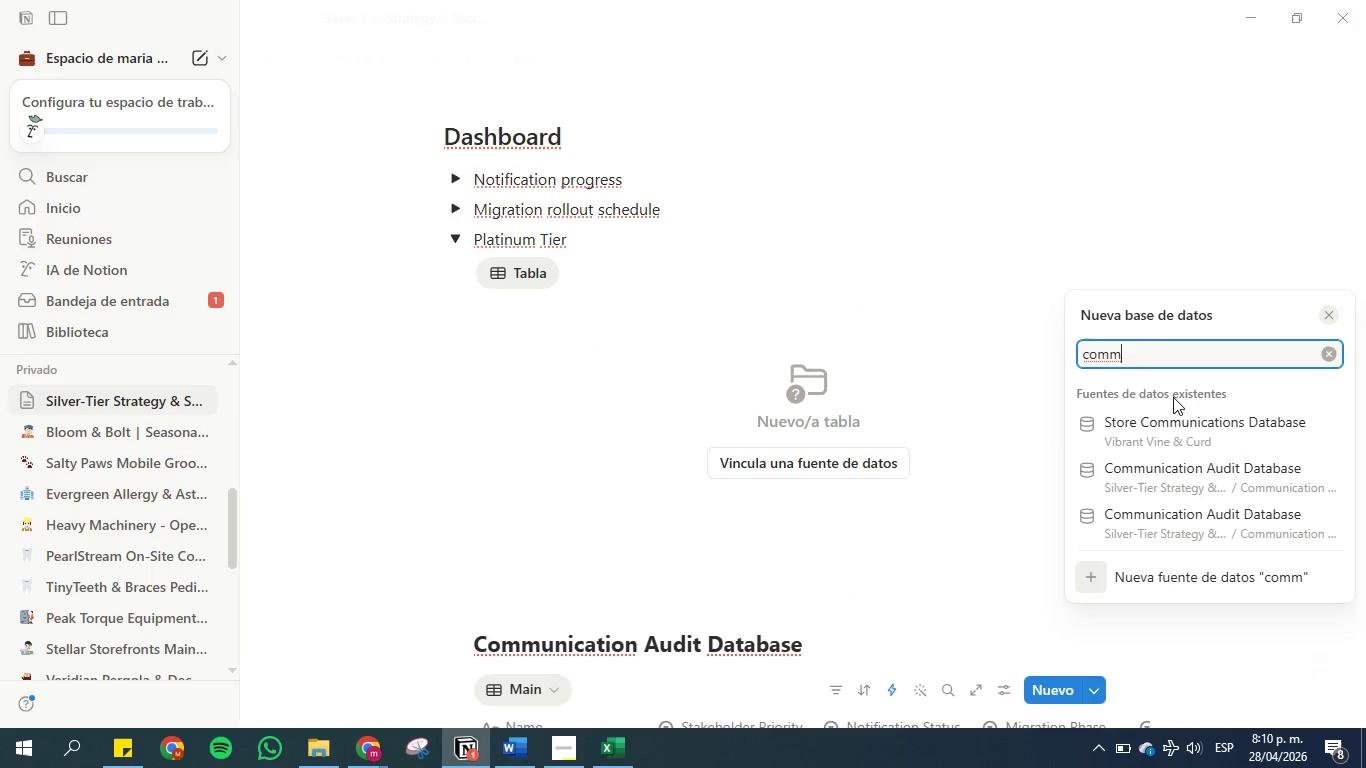 
left_click([1179, 522])
 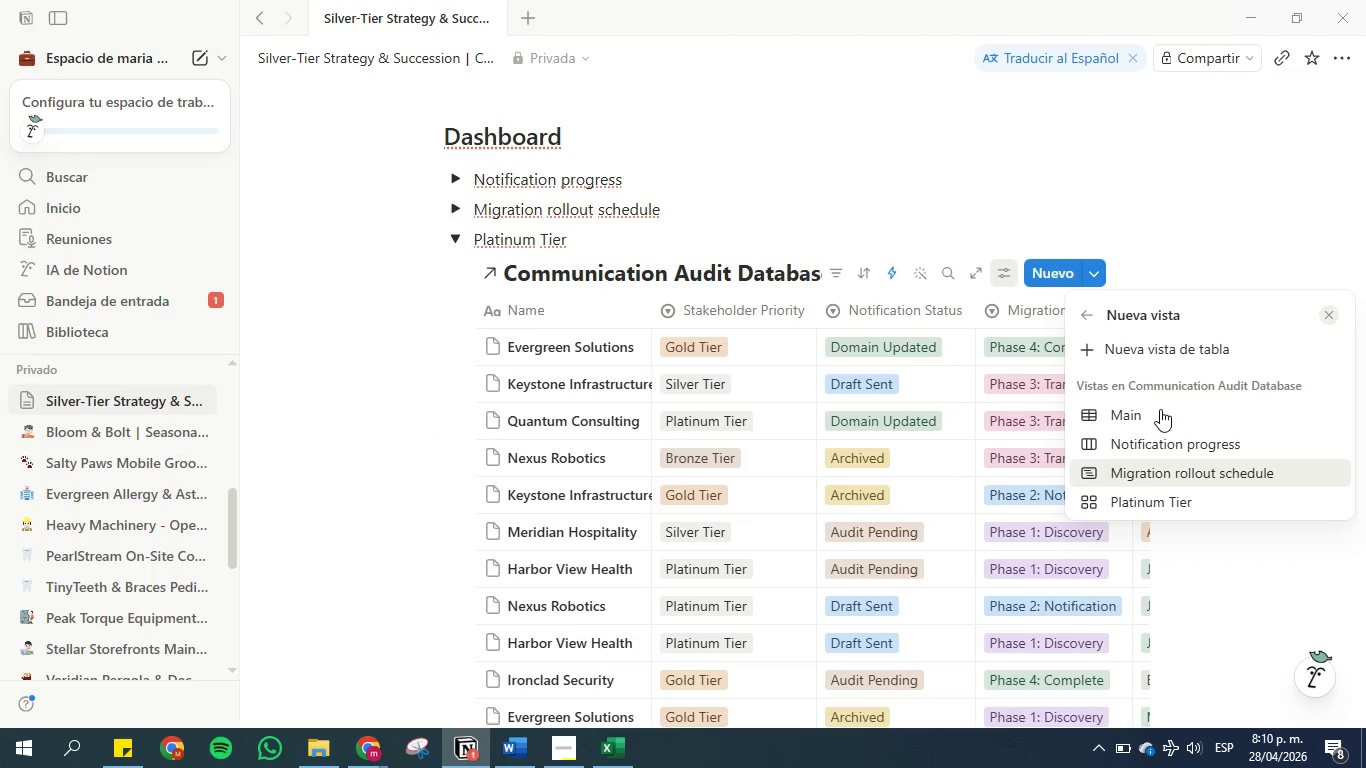 
wait(5.03)
 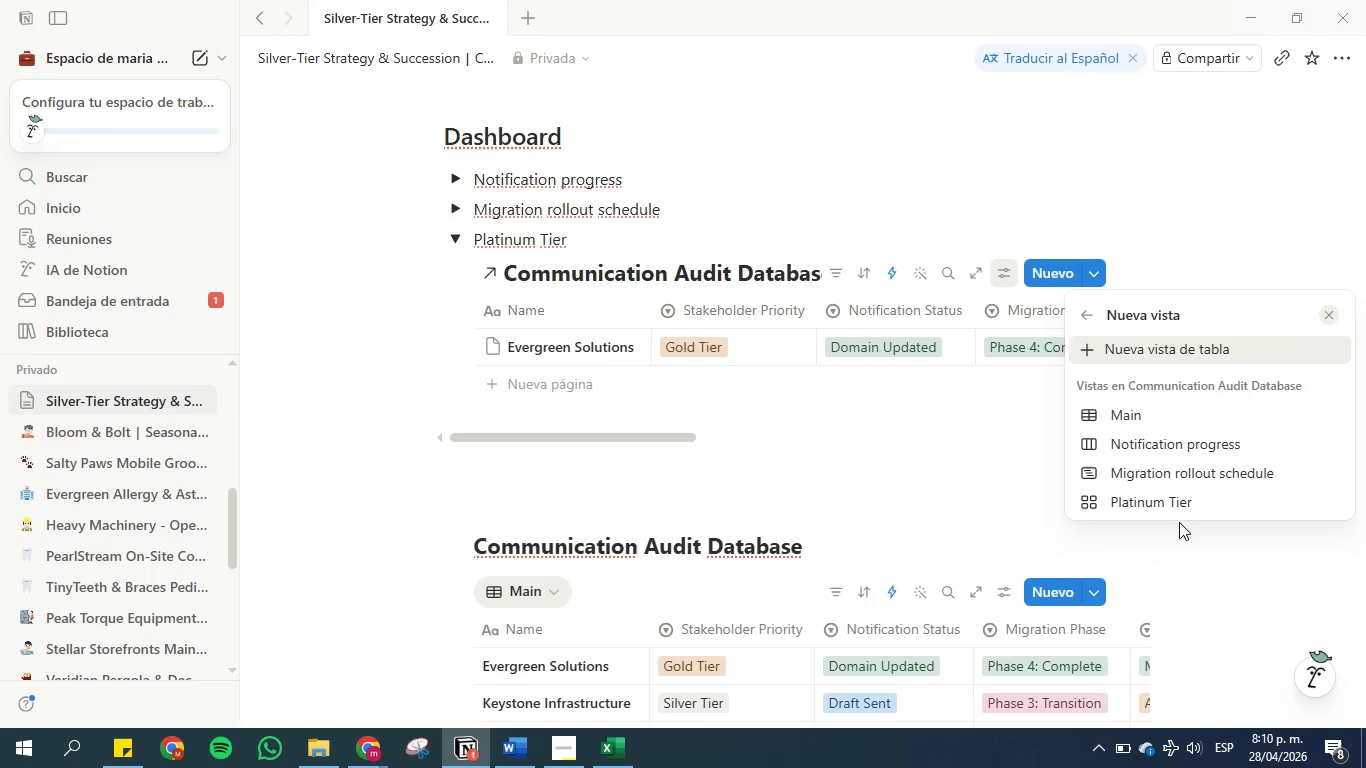 
left_click([1172, 503])
 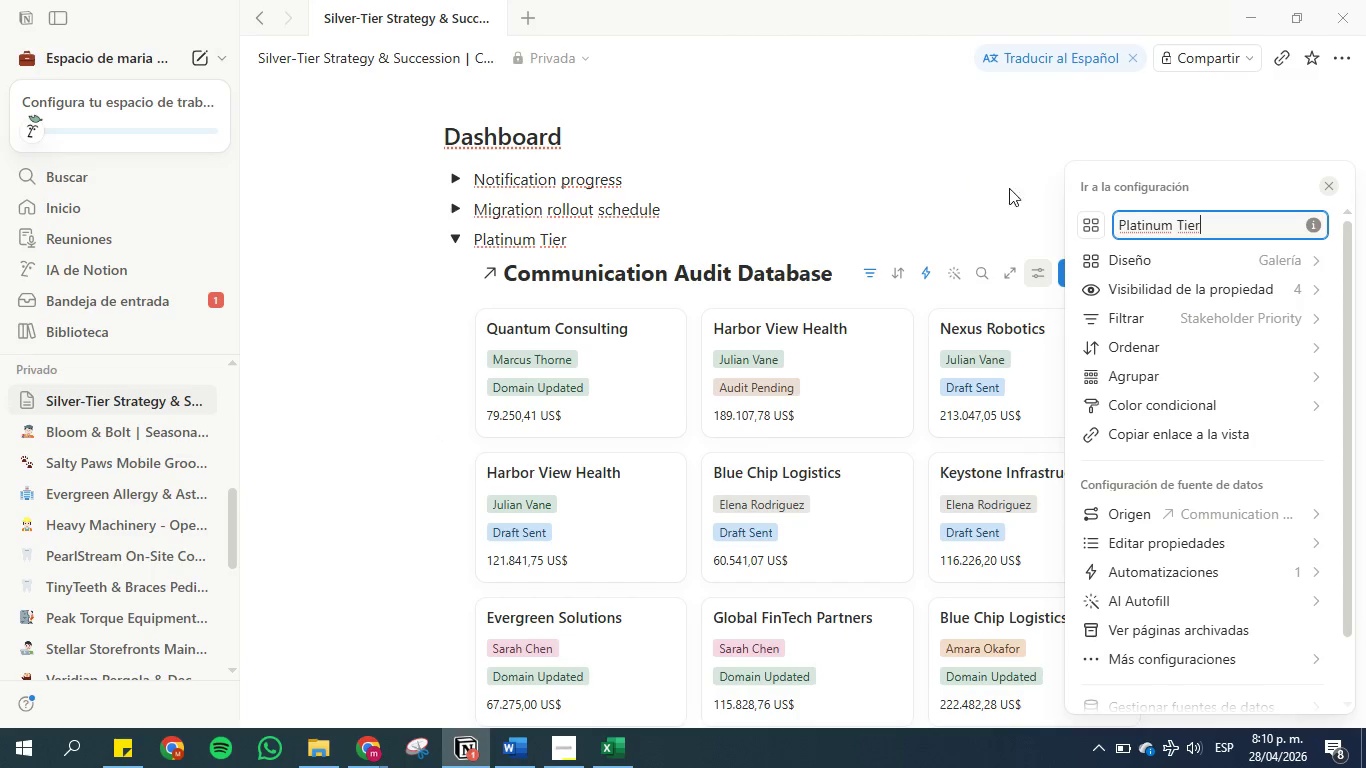 
left_click([1187, 251])
 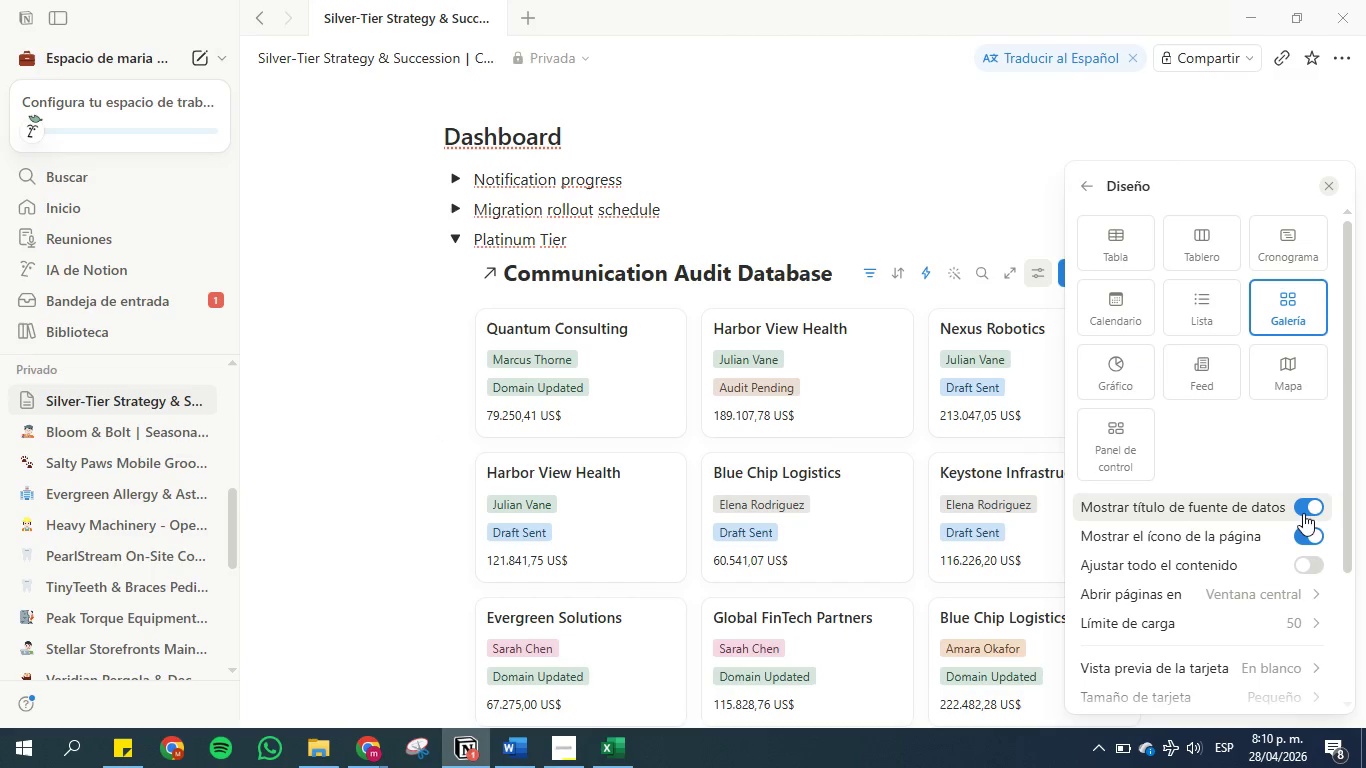 
left_click([1312, 509])
 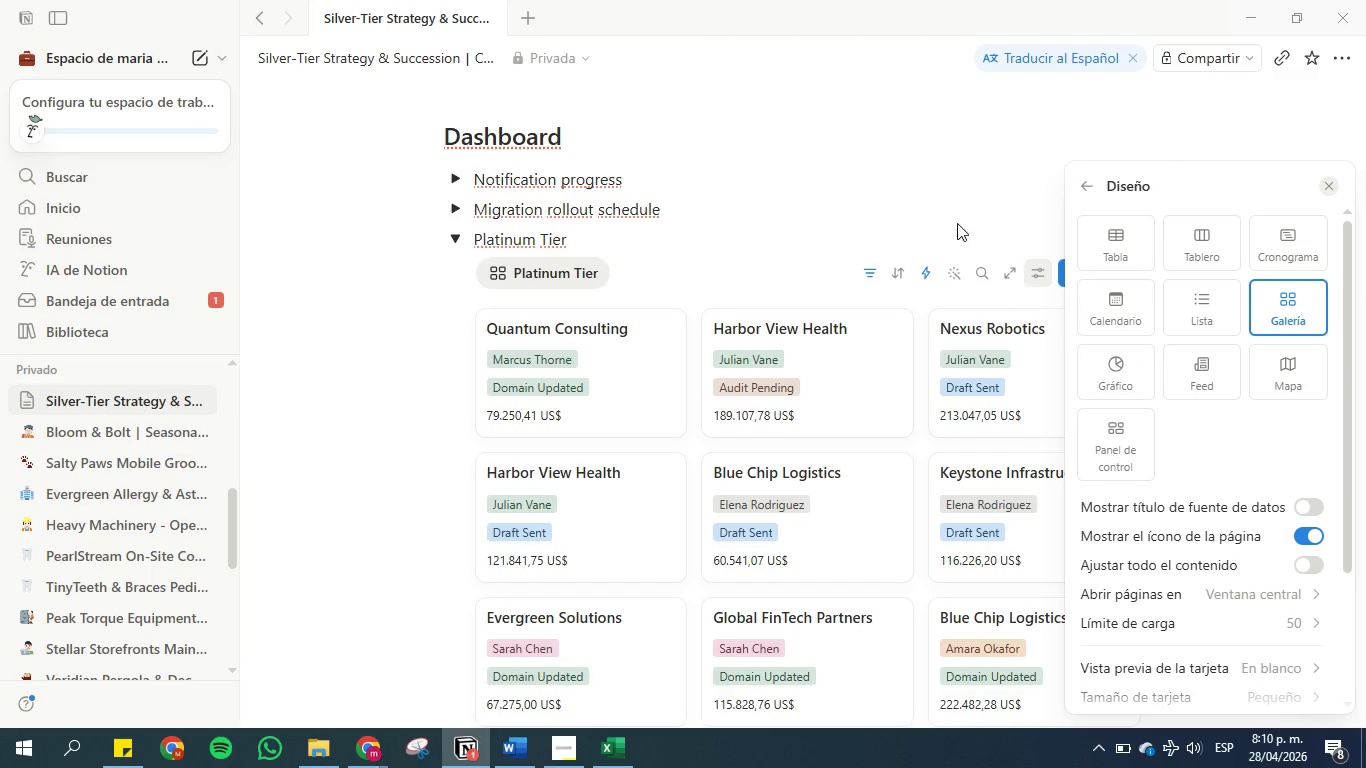 
left_click([955, 222])
 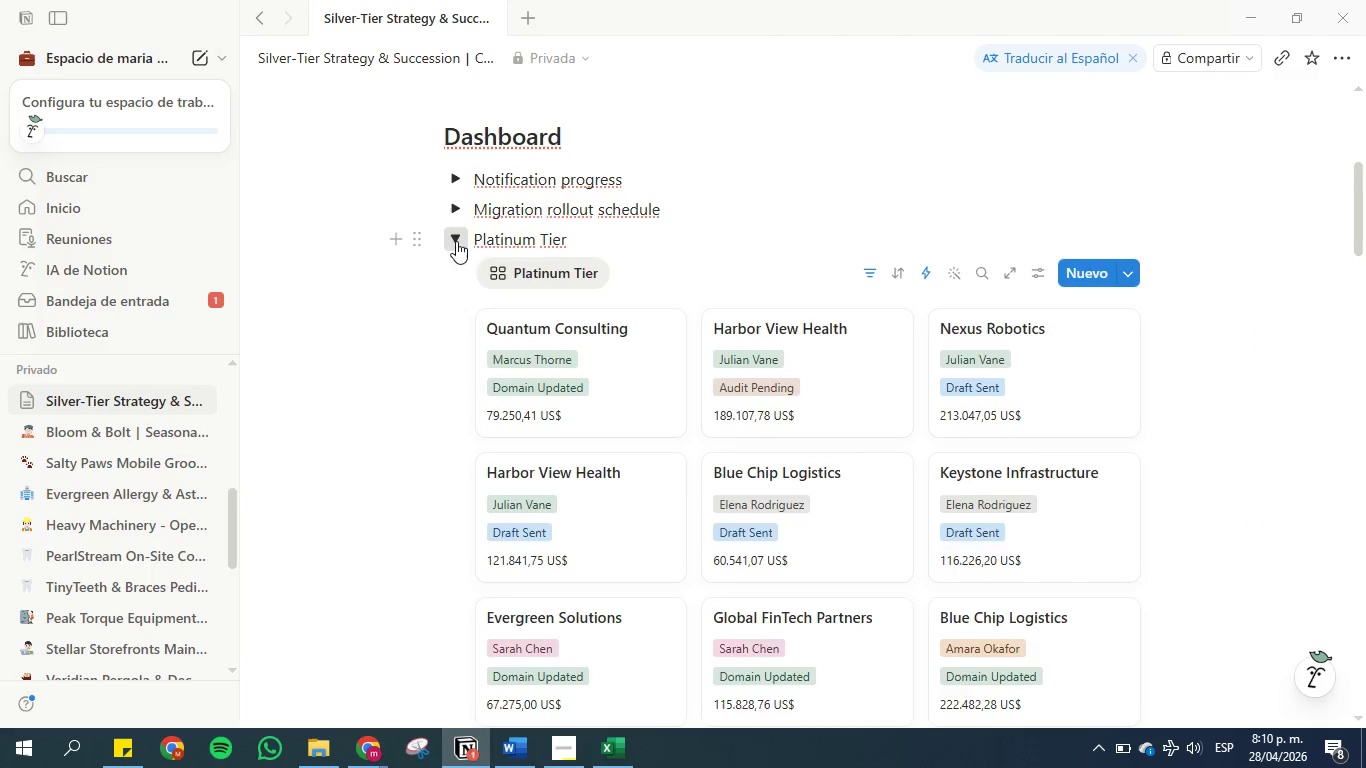 
double_click([449, 204])
 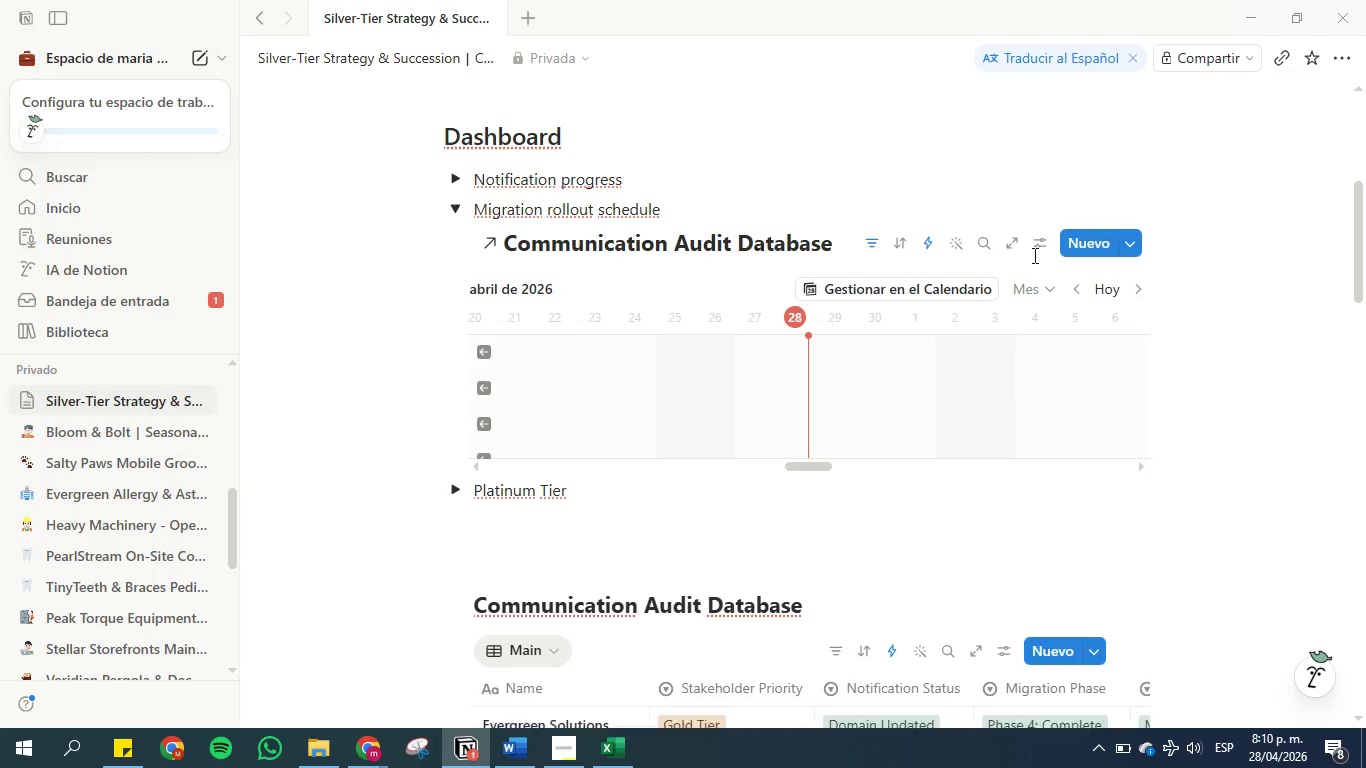 
left_click([1041, 241])
 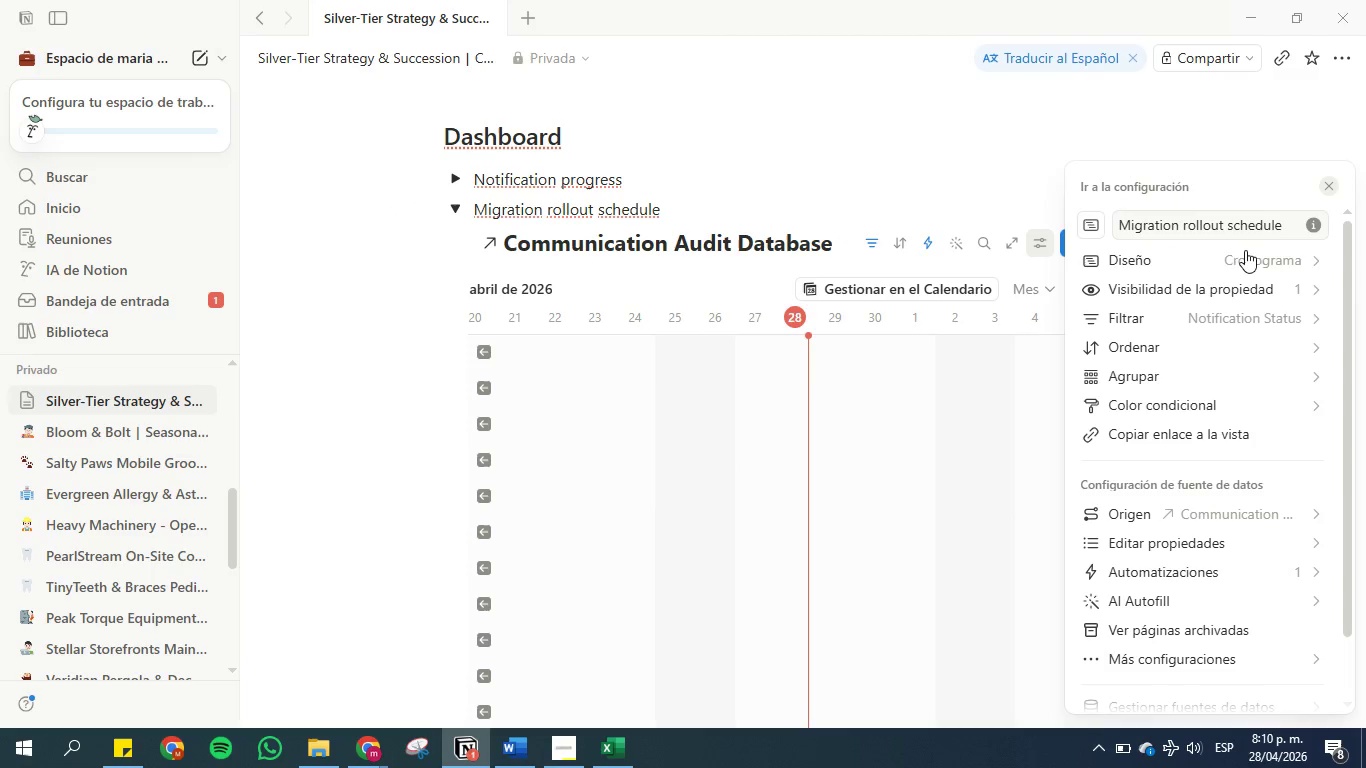 
left_click([1245, 254])
 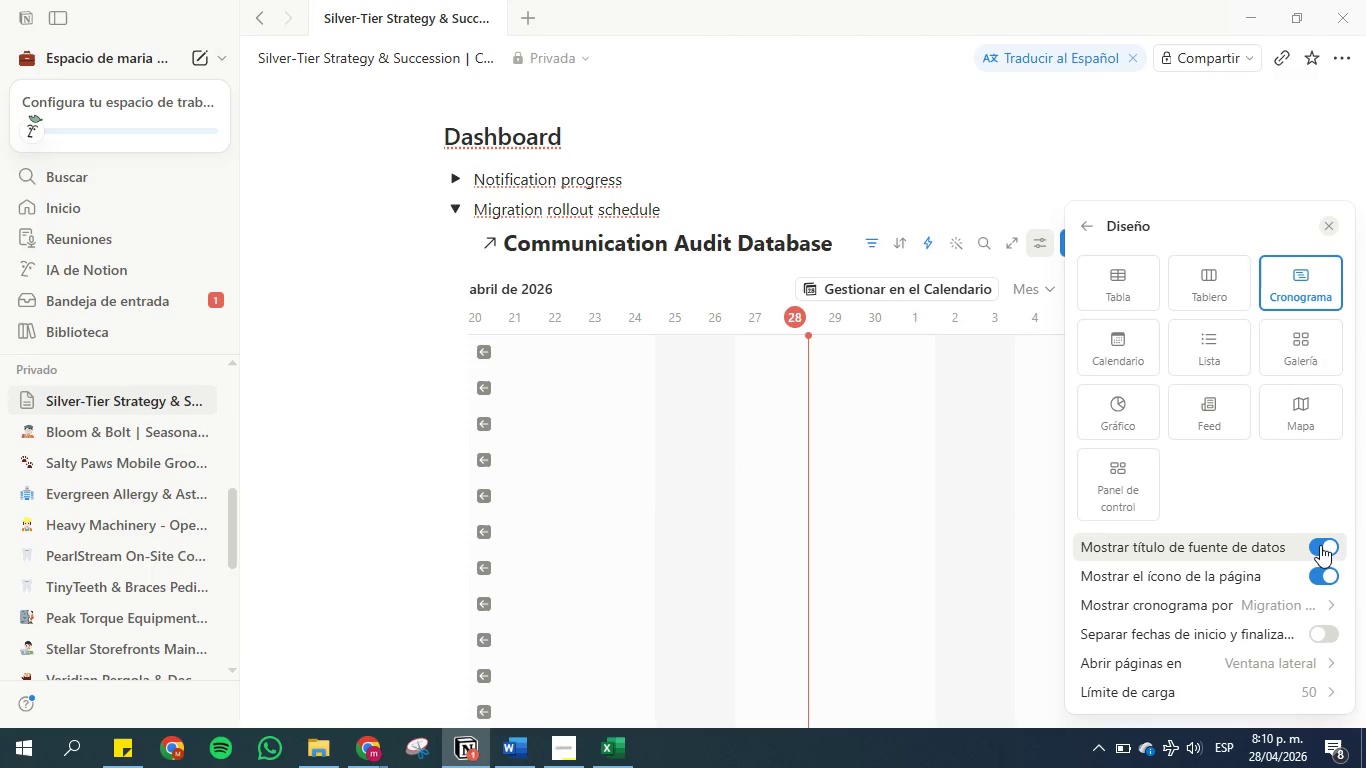 
left_click([1324, 545])
 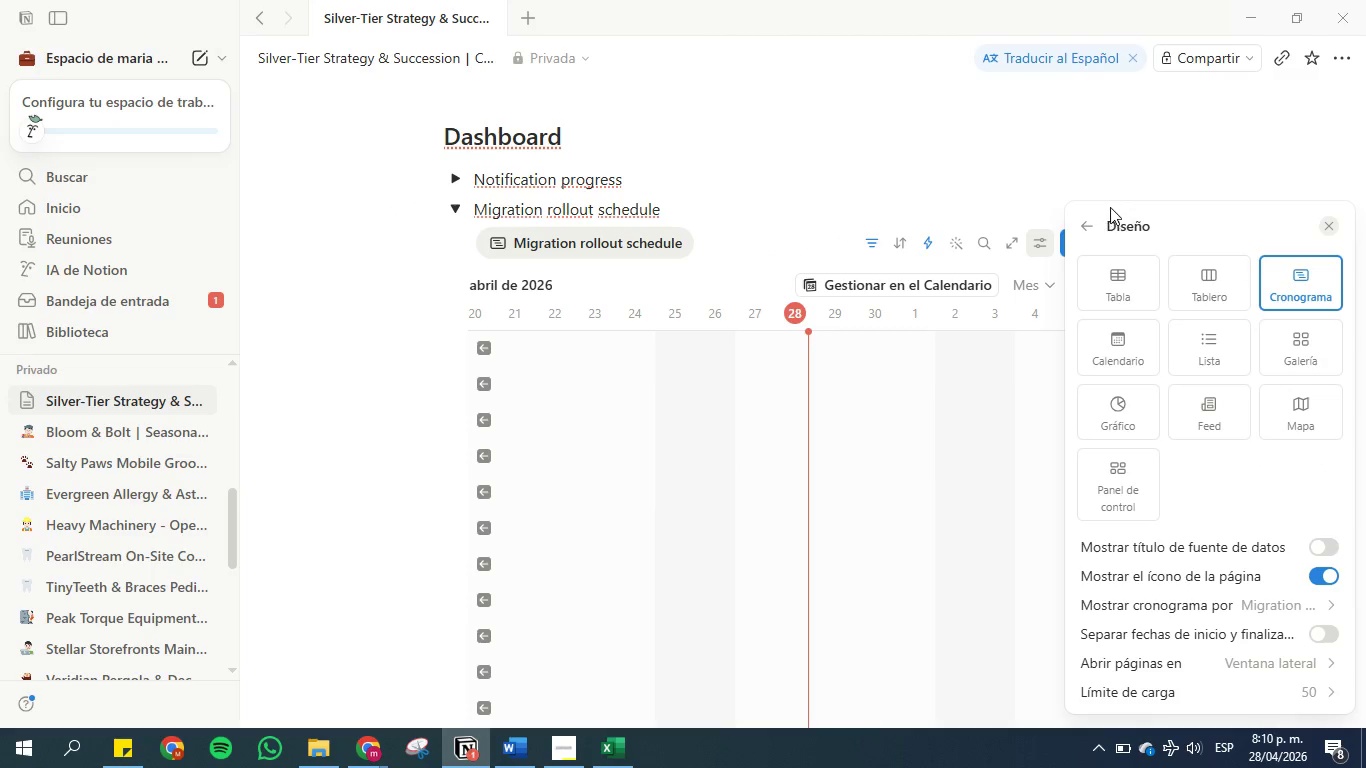 
left_click([1083, 155])
 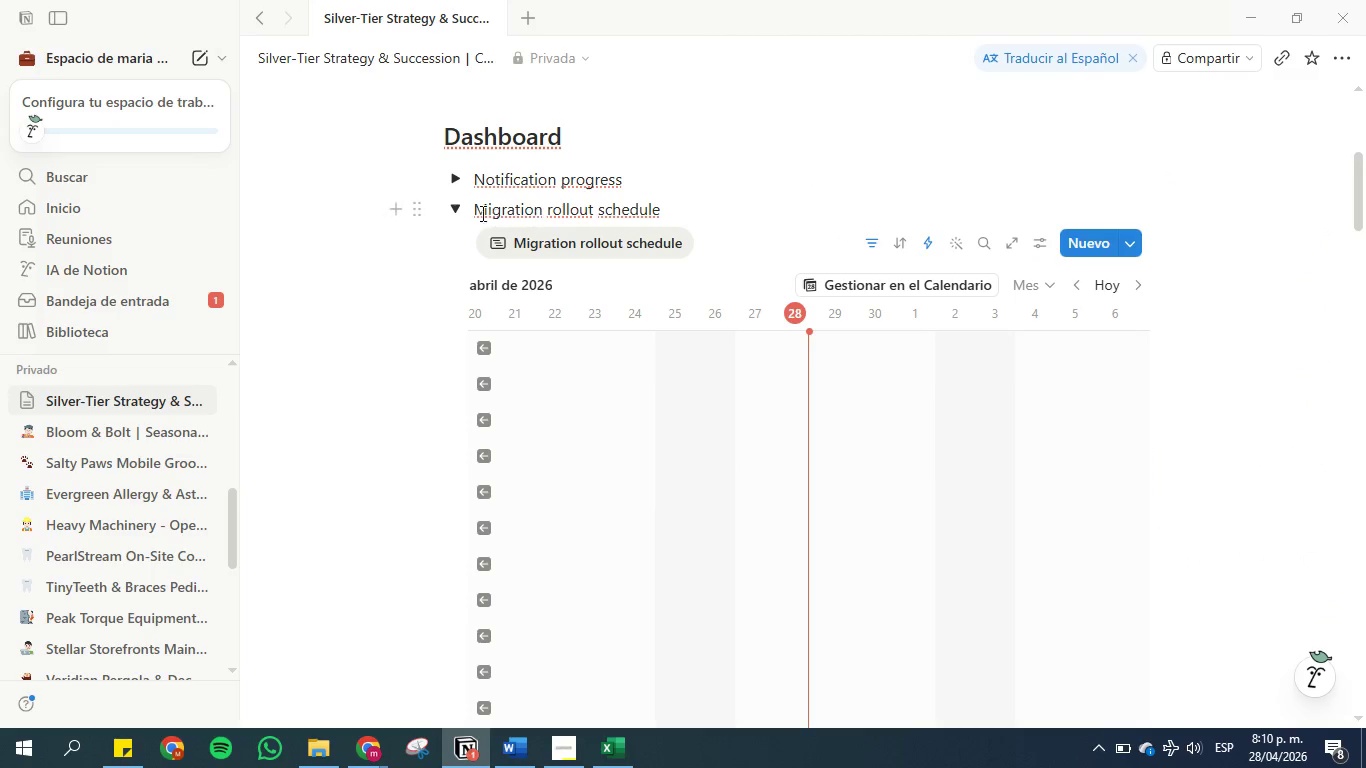 
left_click([462, 210])
 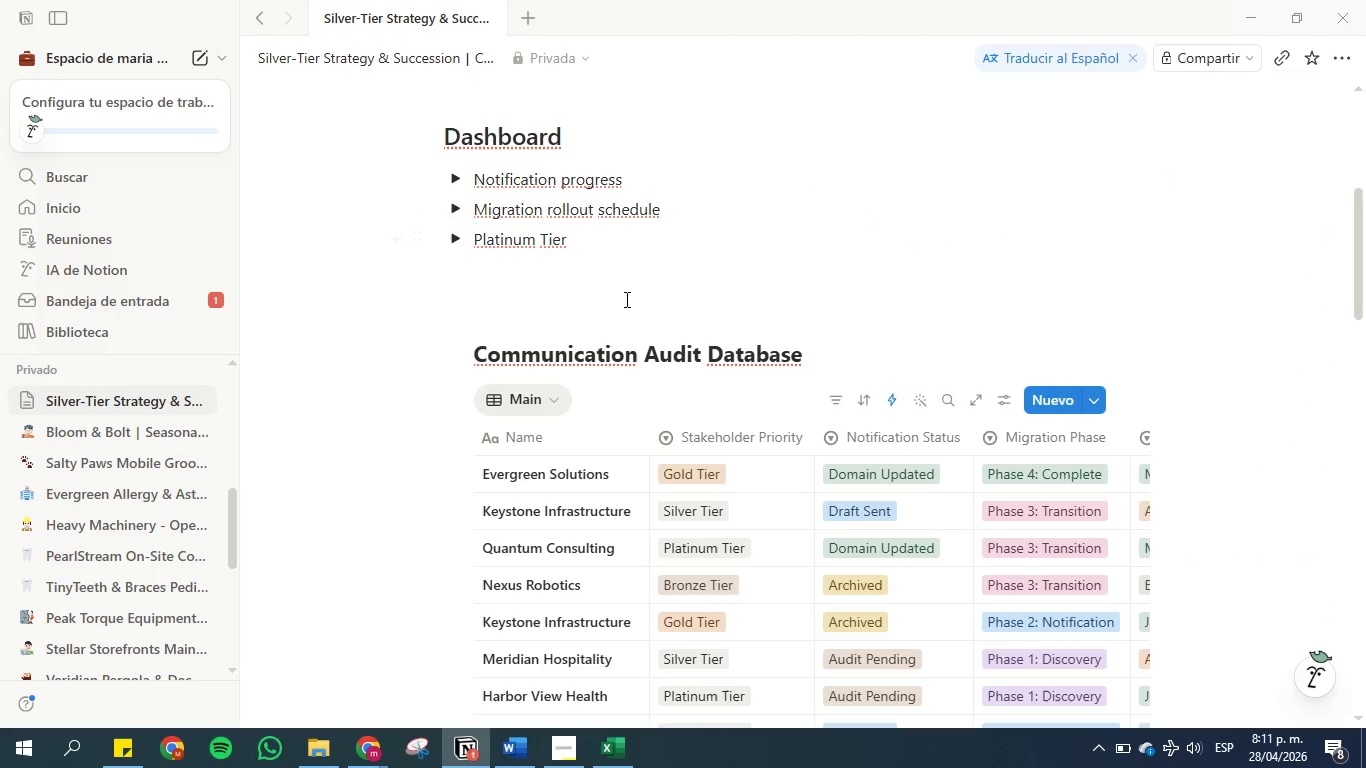 
scroll: coordinate [651, 209], scroll_direction: up, amount: 6.0
 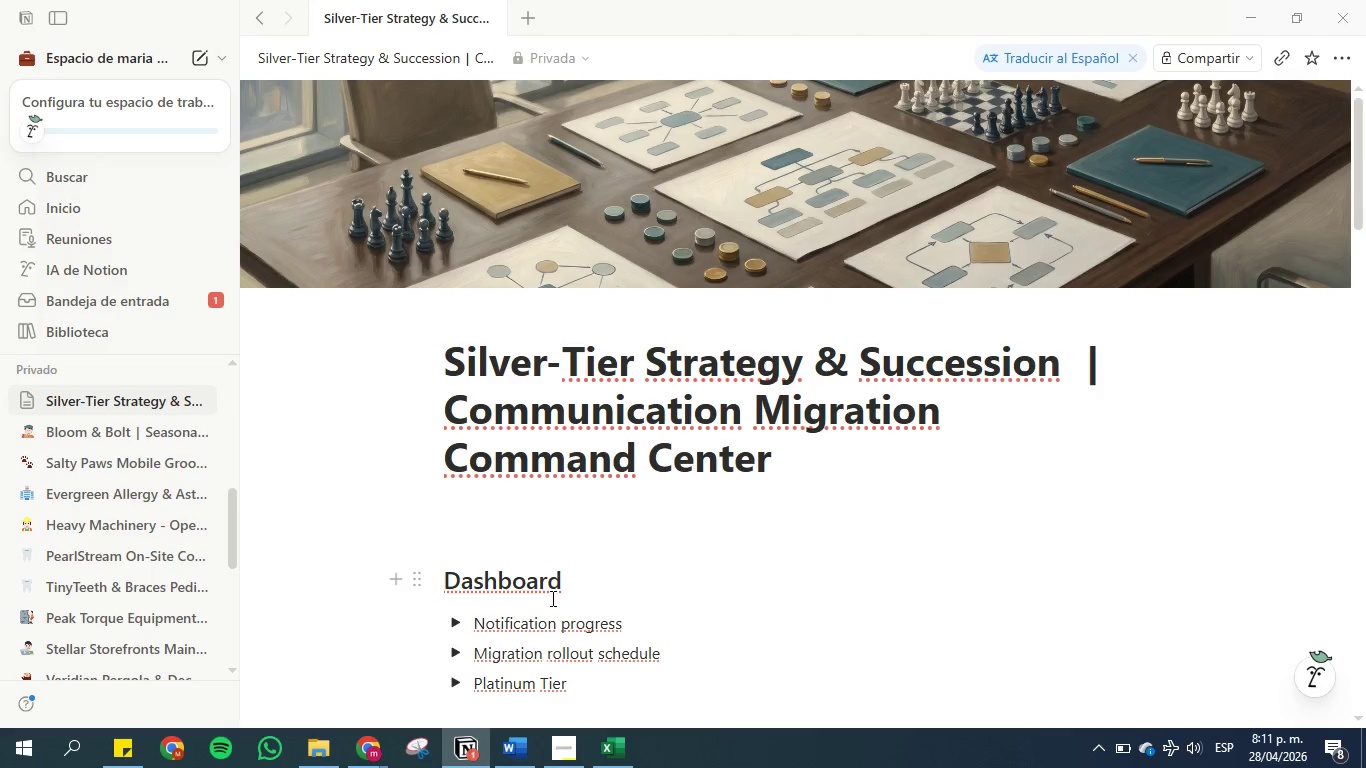 
wait(20.59)
 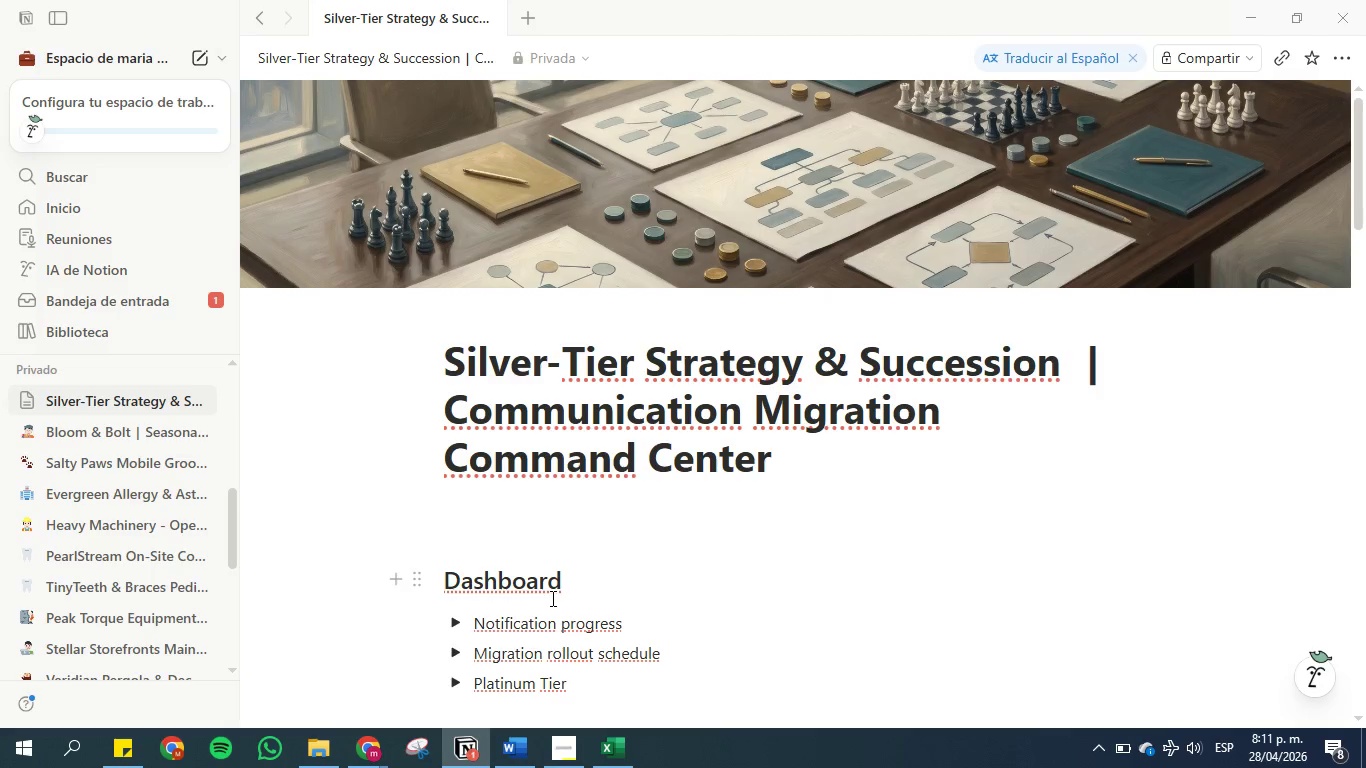 
left_click([534, 753])
 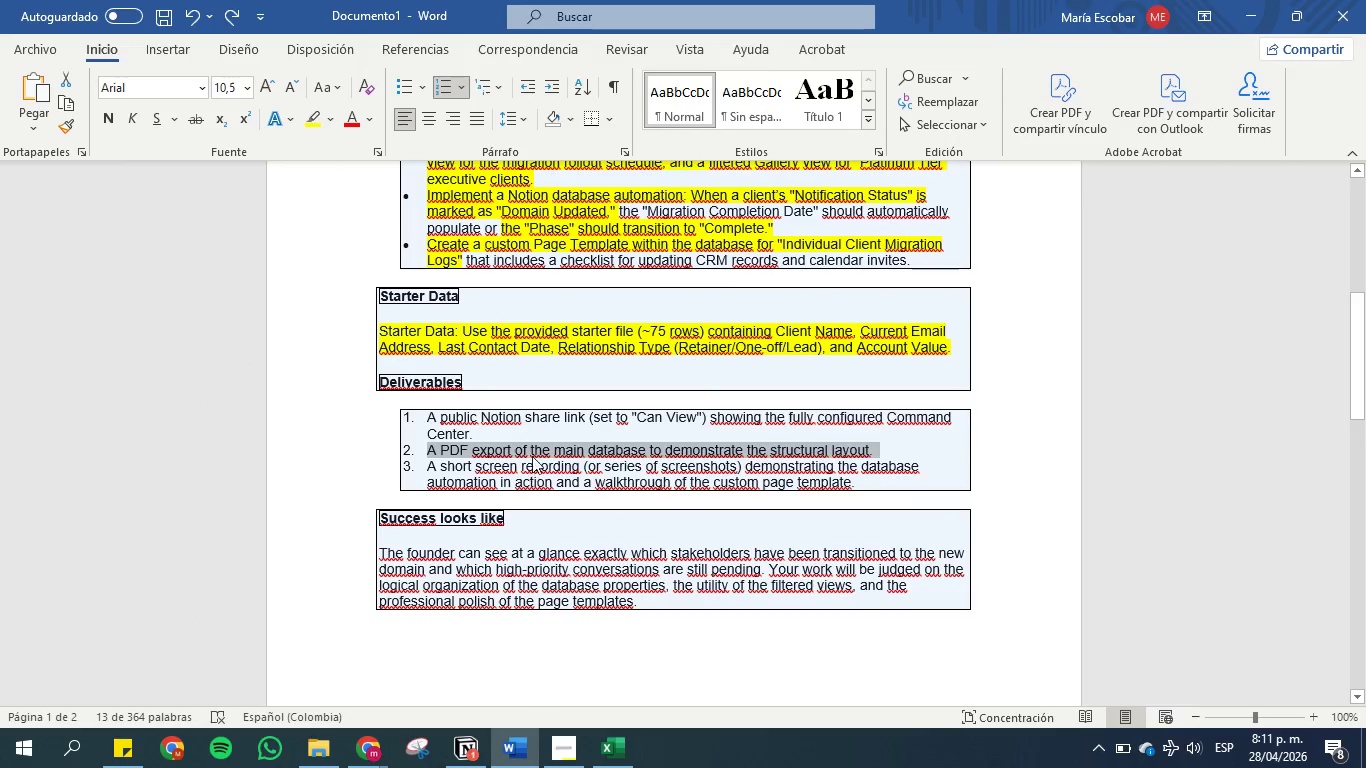 
scroll: coordinate [533, 453], scroll_direction: down, amount: 1.0
 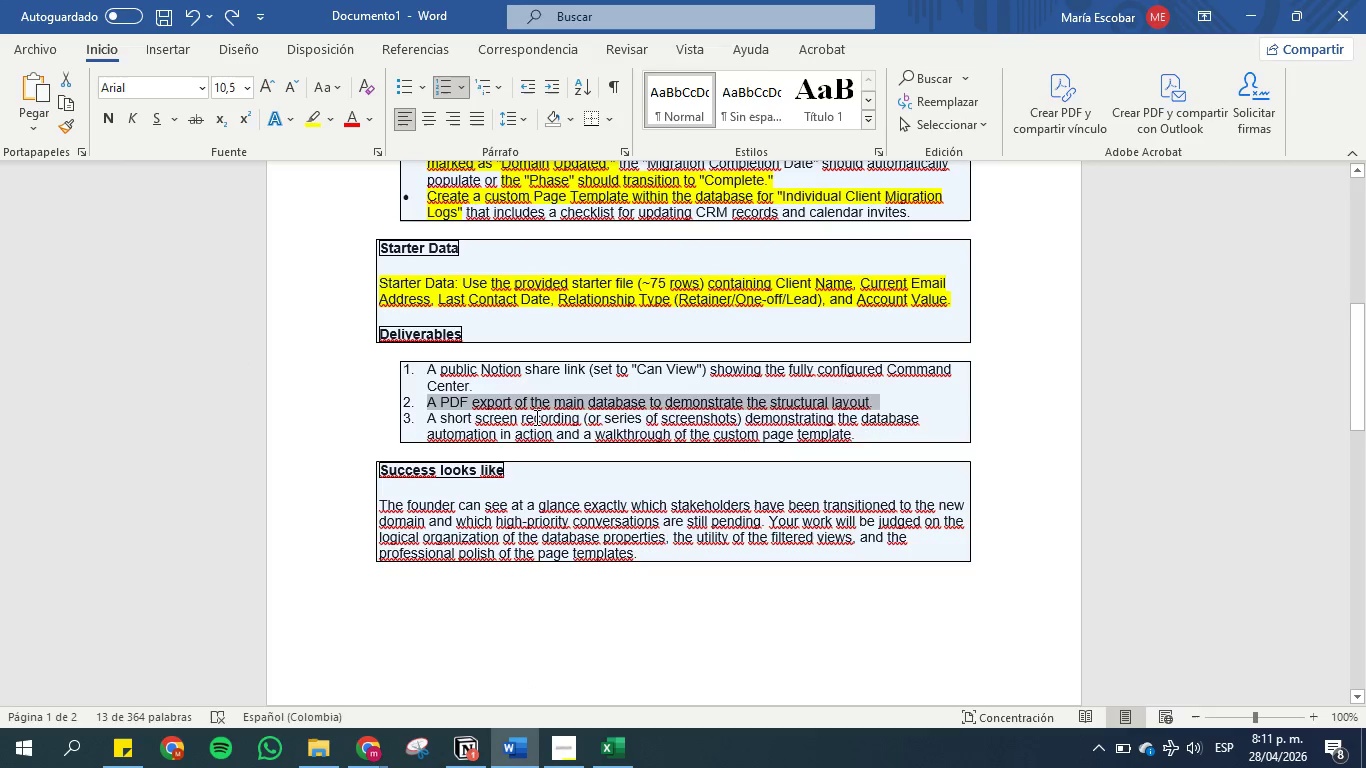 
left_click([535, 416])
 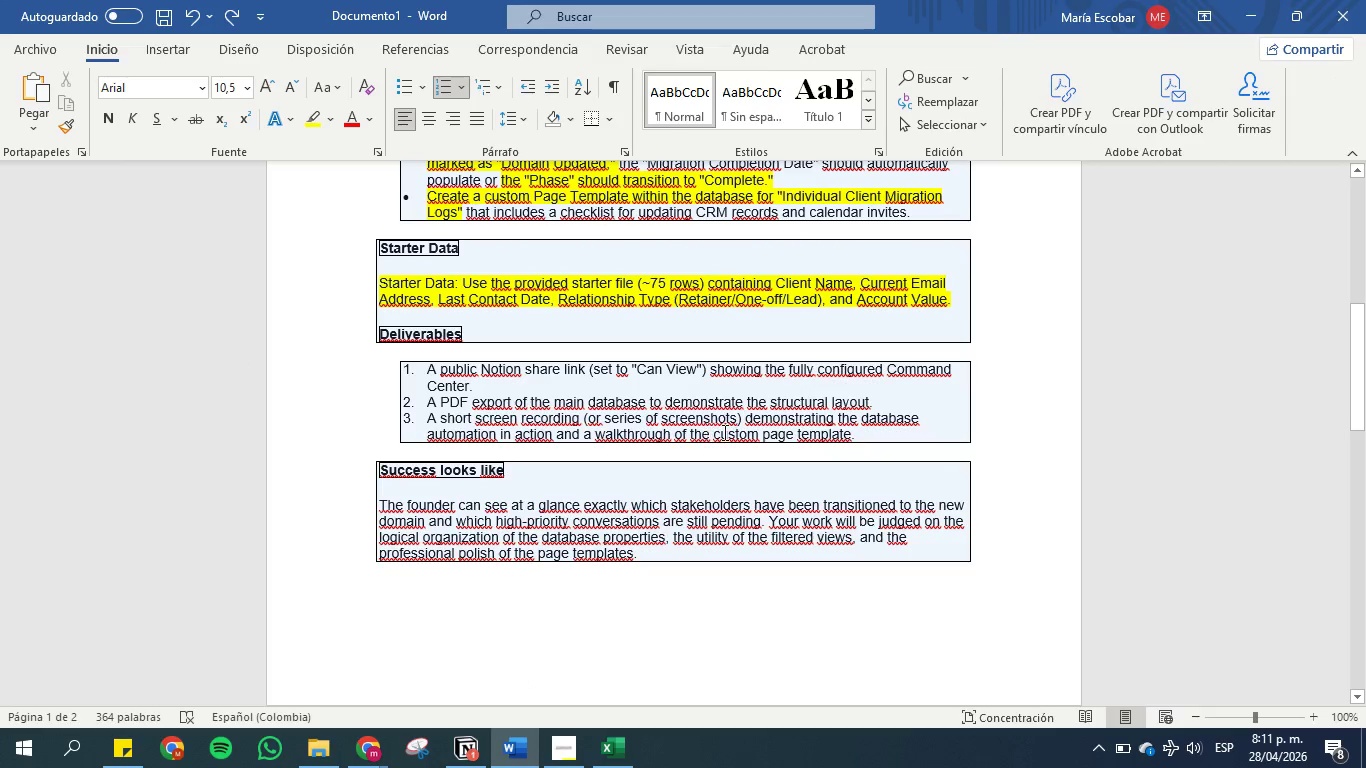 
wait(7.14)
 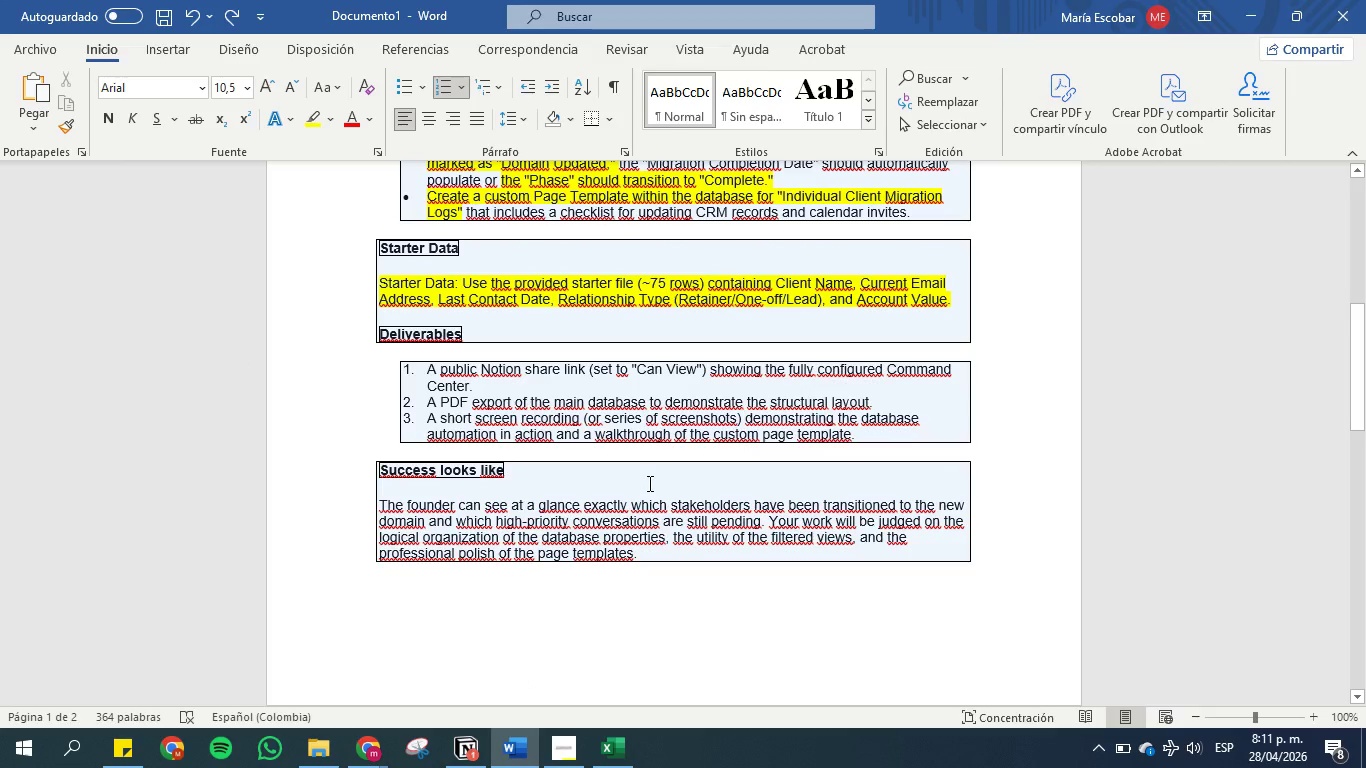 
left_click([1252, 15])
 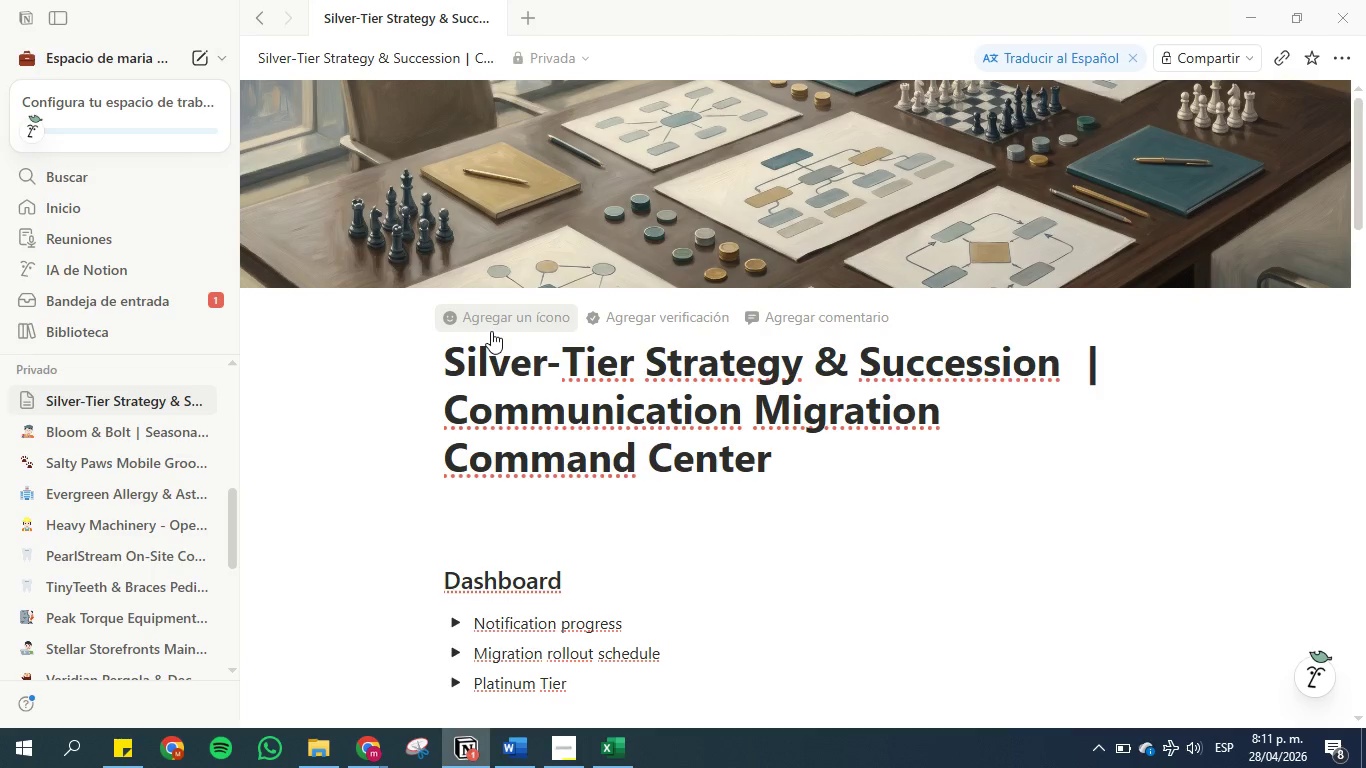 
wait(28.45)
 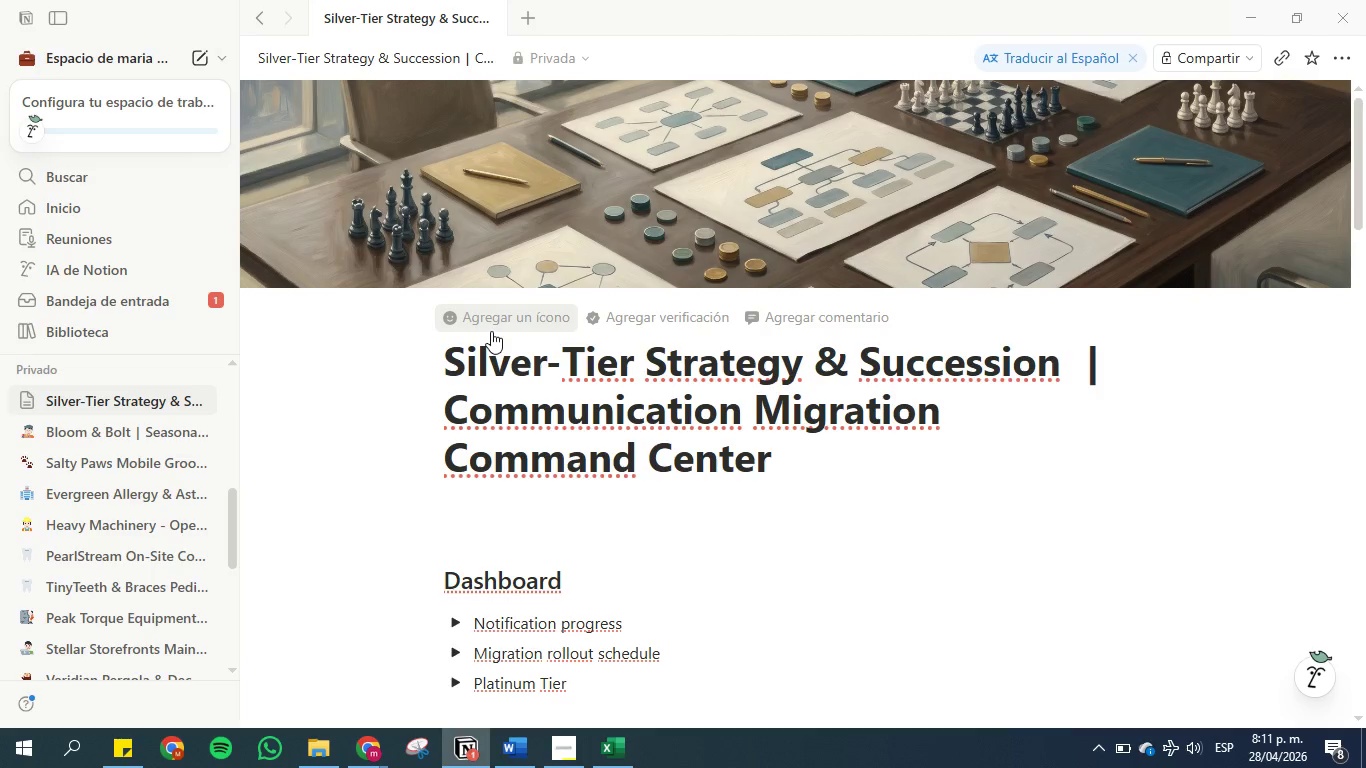 
left_click_drag(start_coordinate=[1061, 366], to_coordinate=[432, 349])
 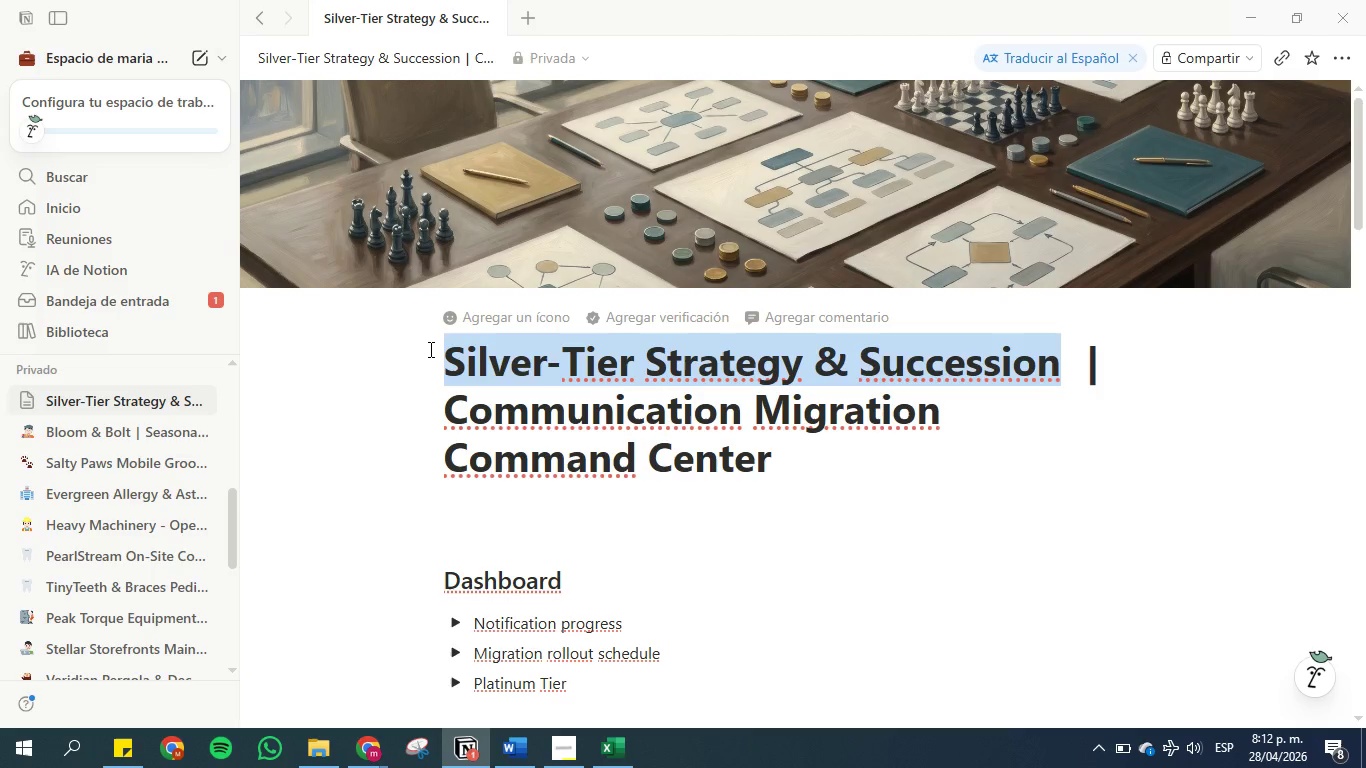 
key(Control+C)
 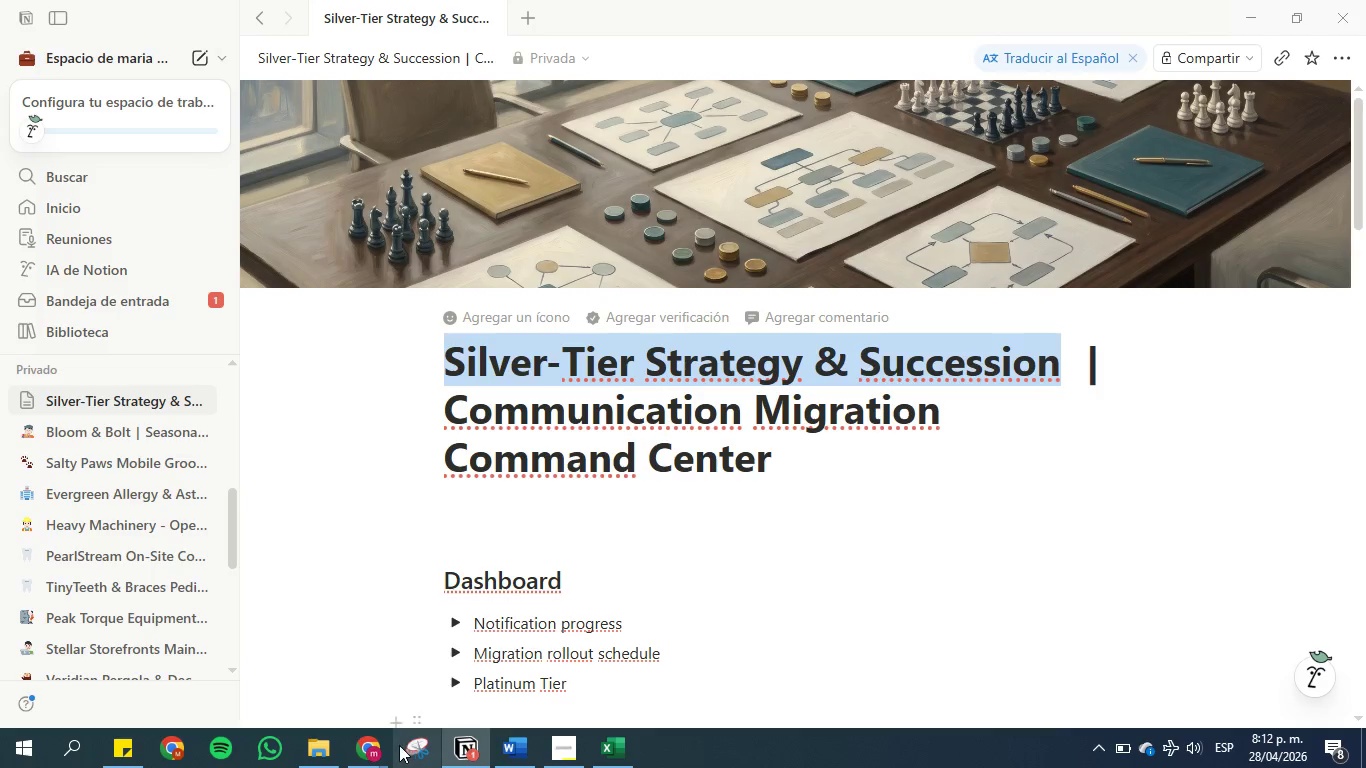 
left_click([381, 746])
 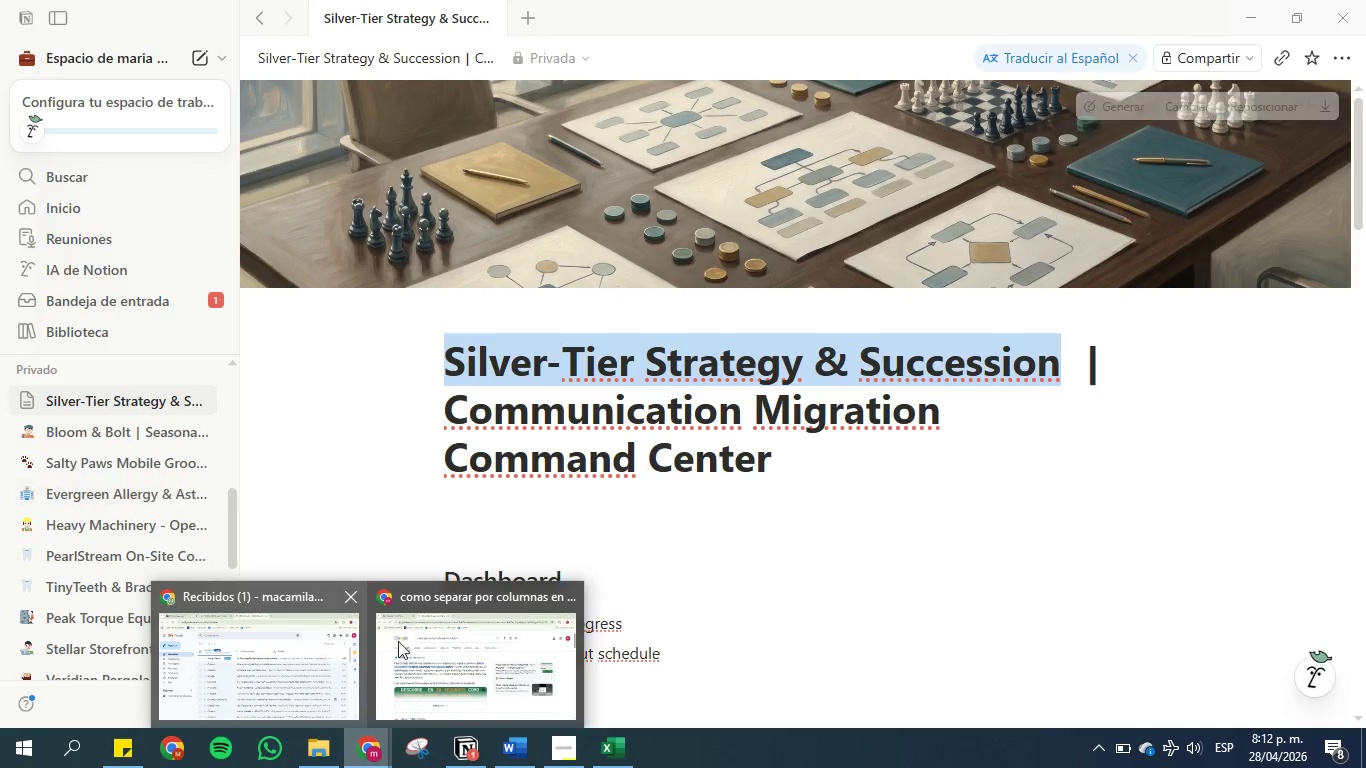 
left_click([460, 626])
 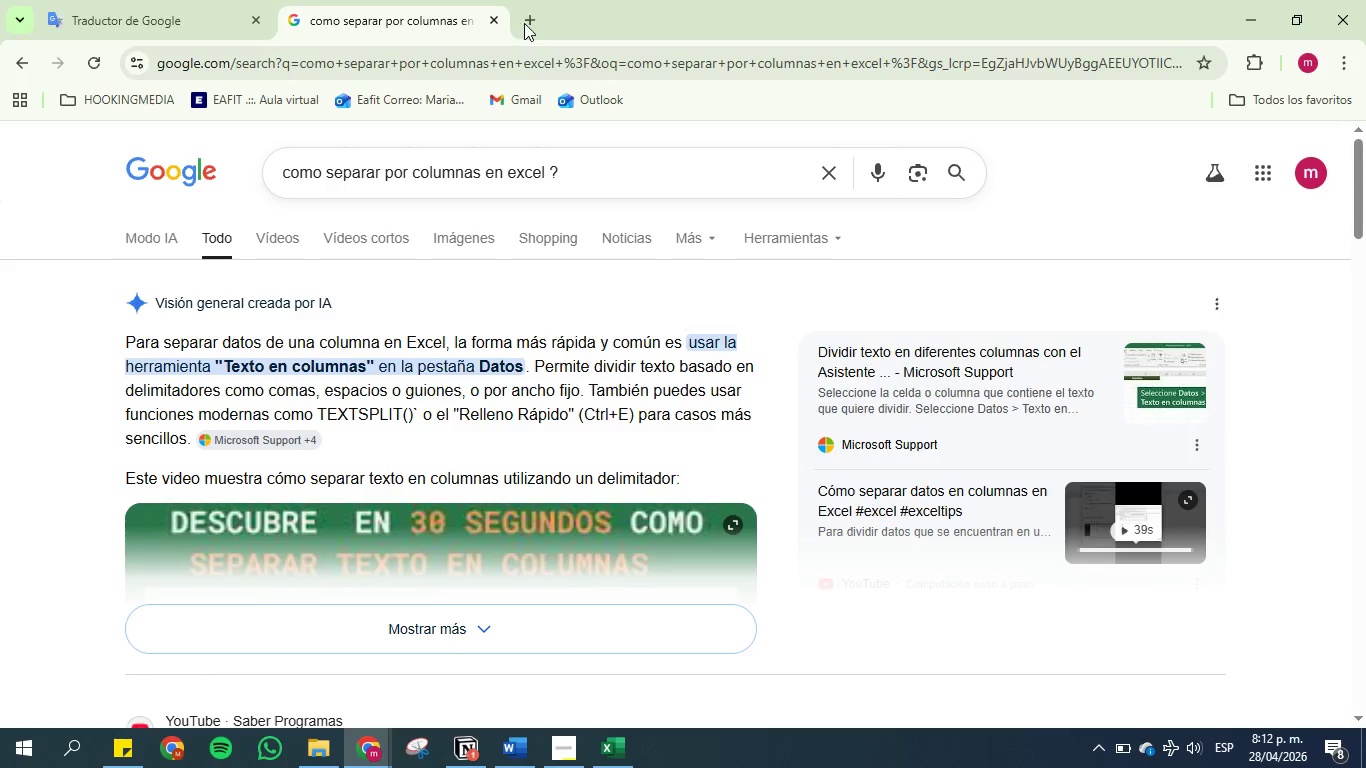 
left_click([530, 23])
 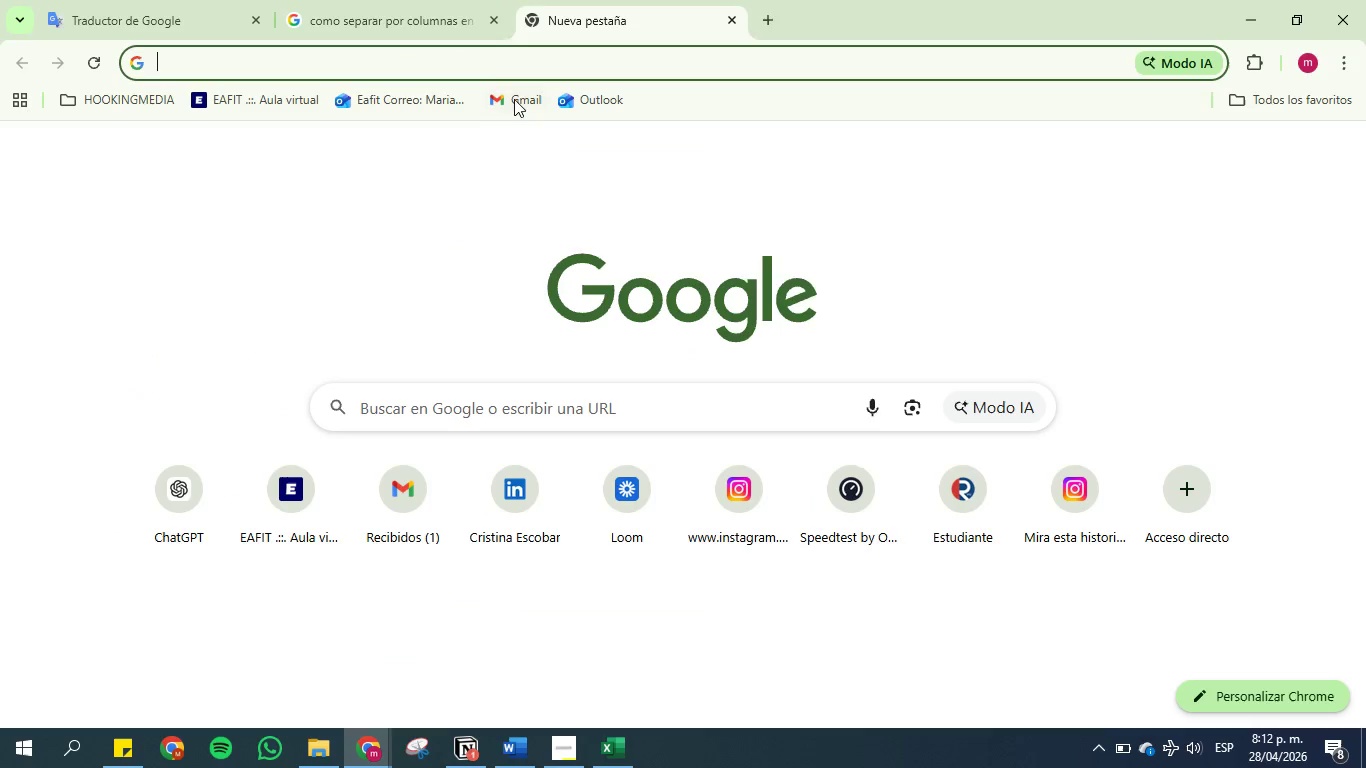 
left_click([514, 63])
 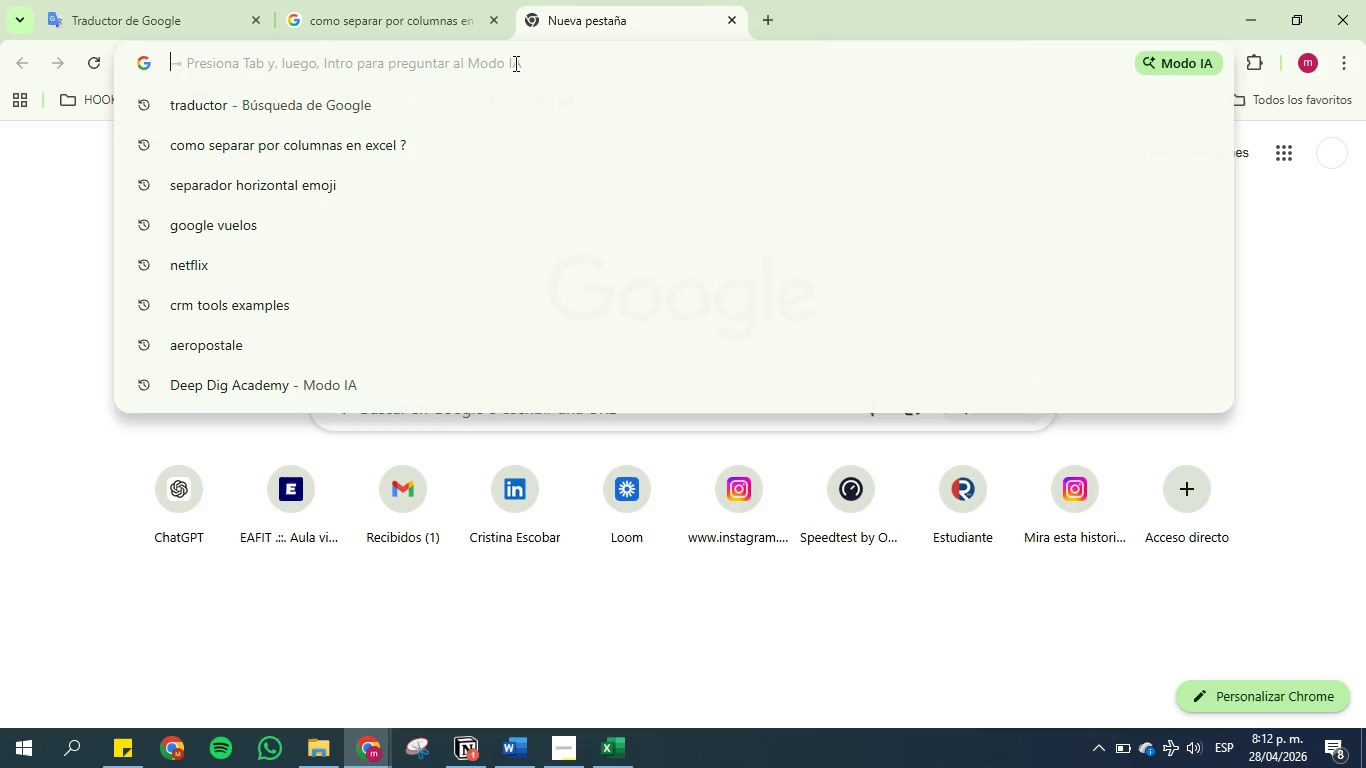 
key(Control+V)
 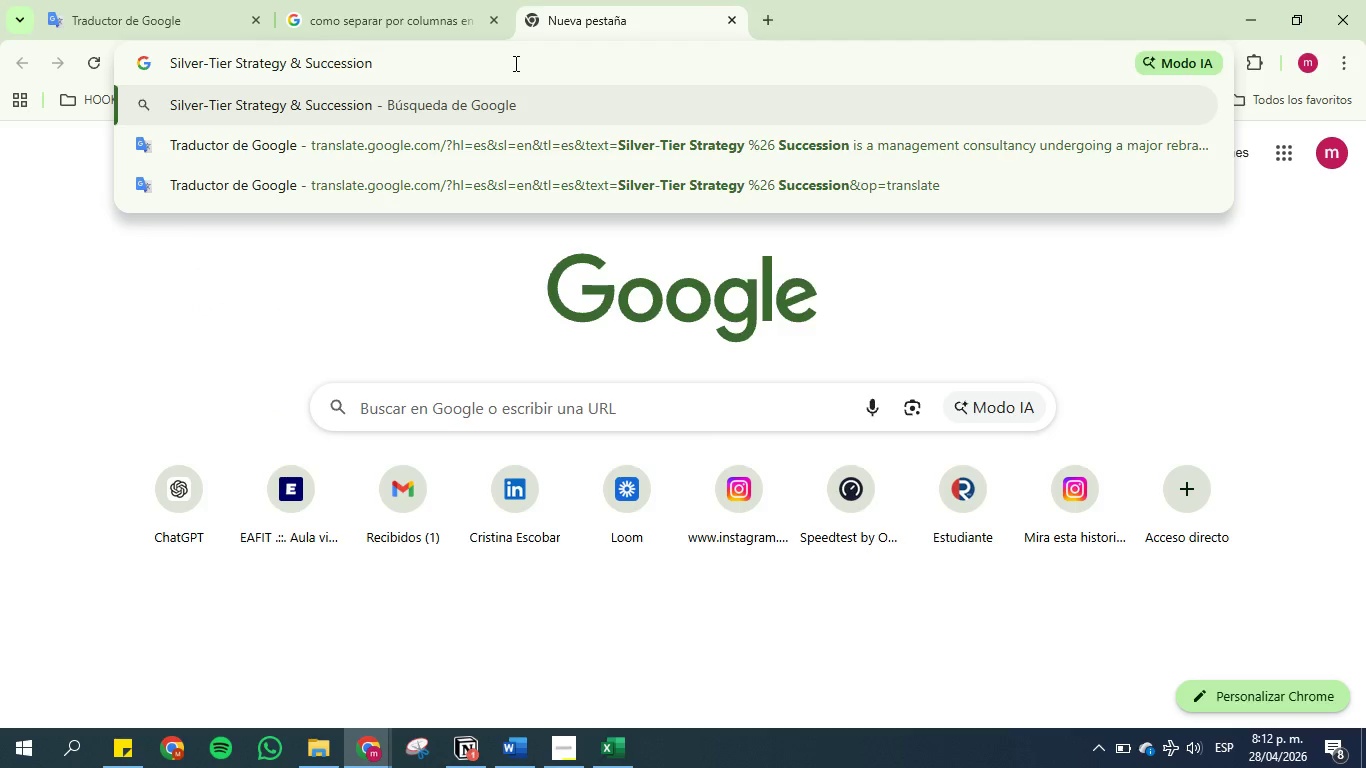 
key(Shift+ShiftRight)
 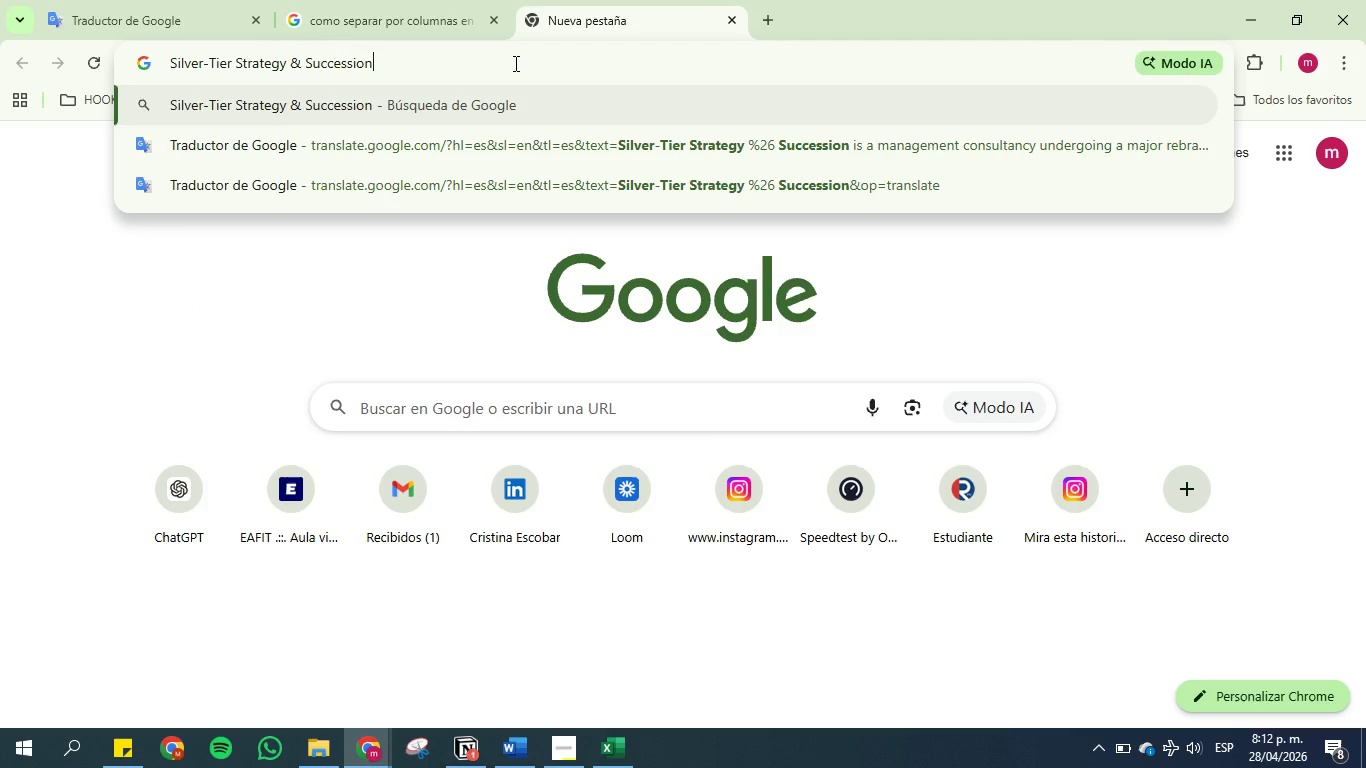 
key(Shift+Enter)
 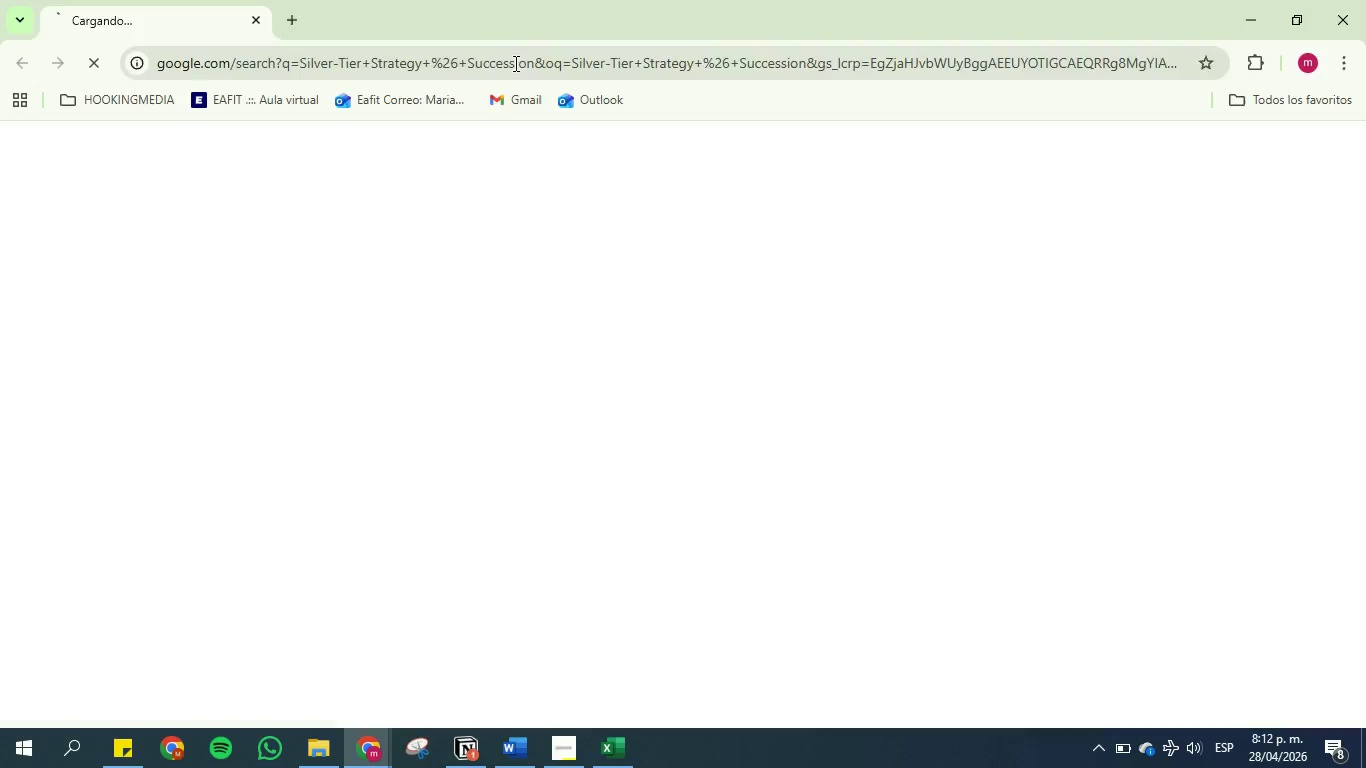 
key(Shift+Enter)
 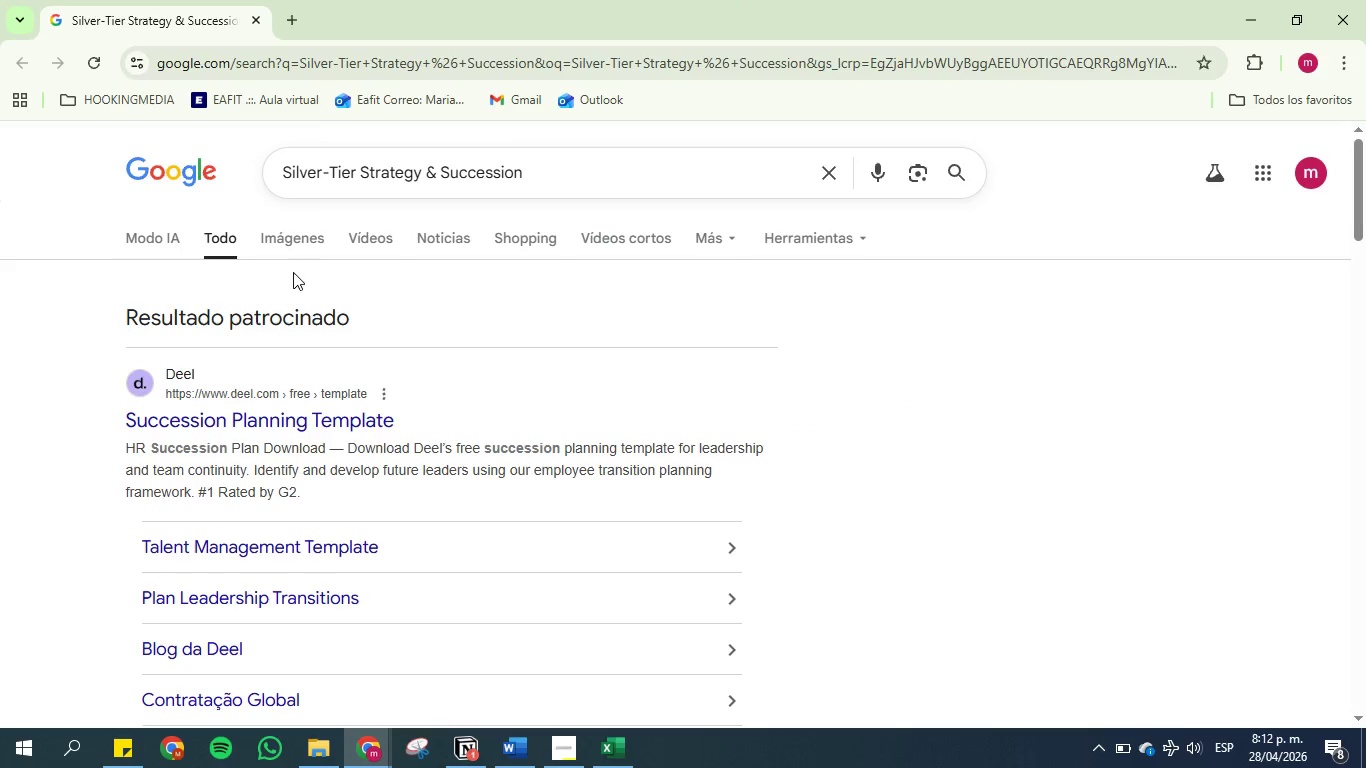 
left_click([596, 165])
 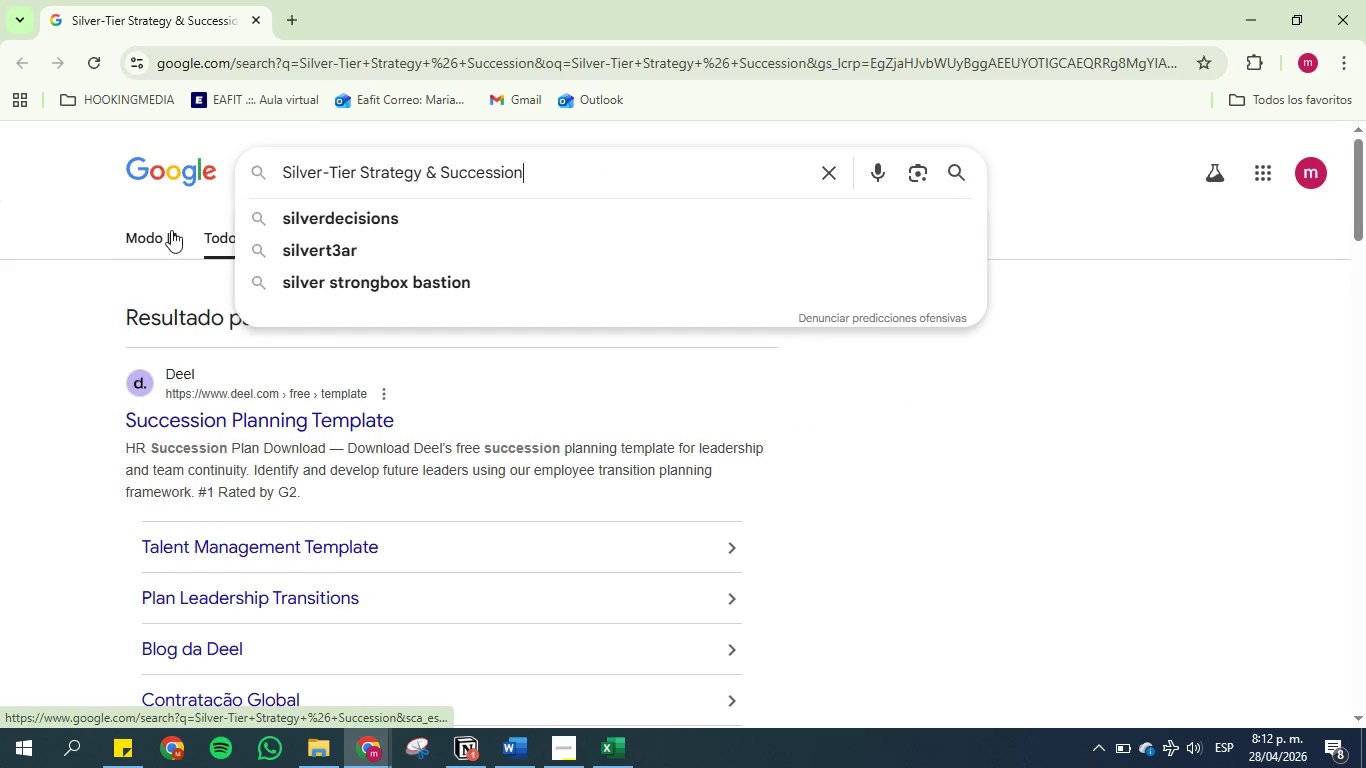 
left_click([76, 225])
 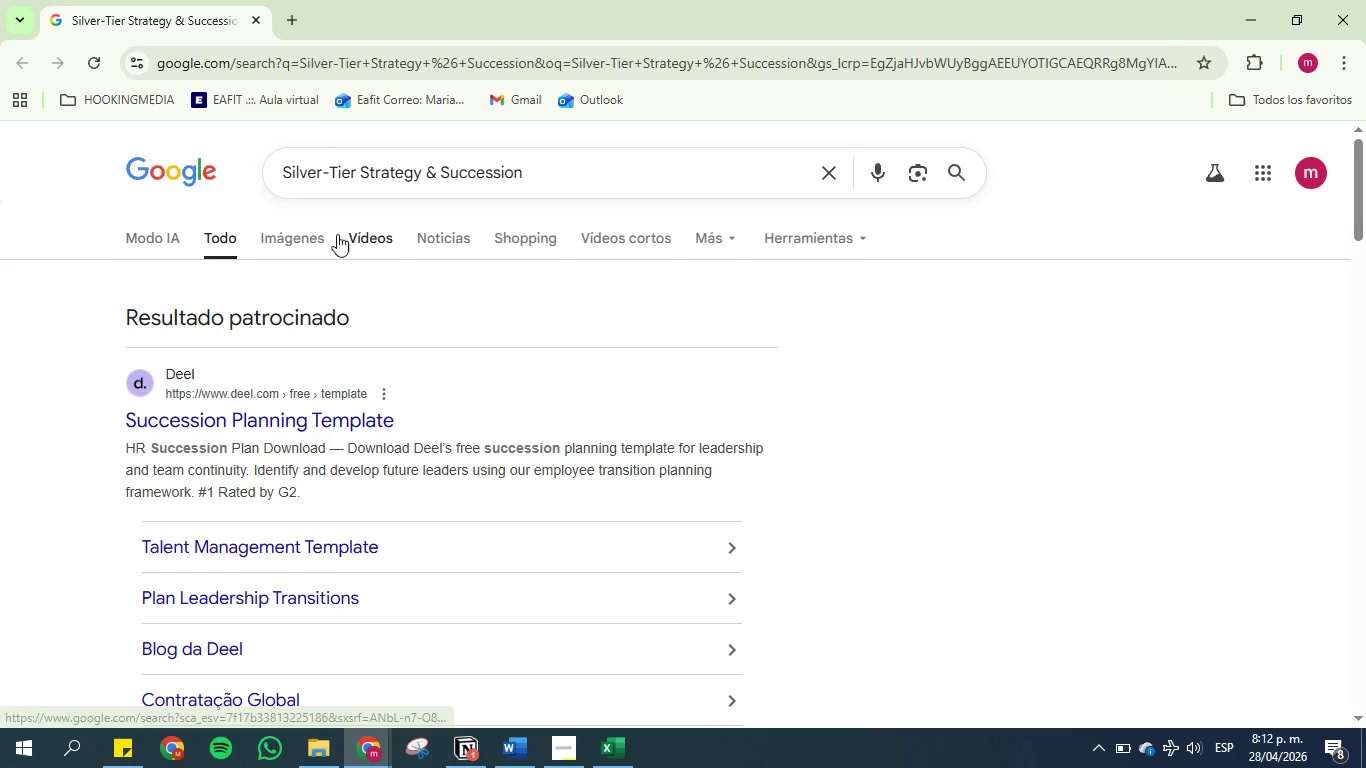 
left_click([292, 233])
 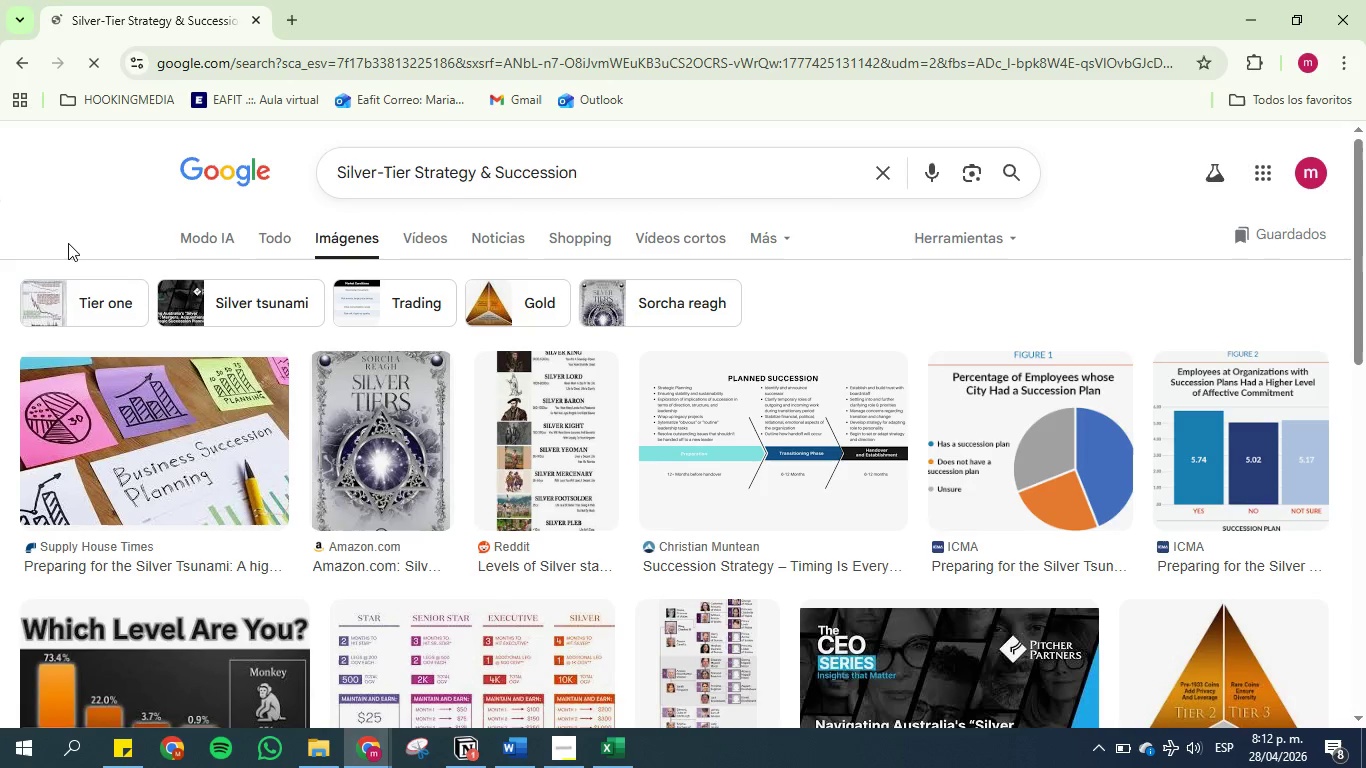 
scroll: coordinate [755, 353], scroll_direction: down, amount: 5.0
 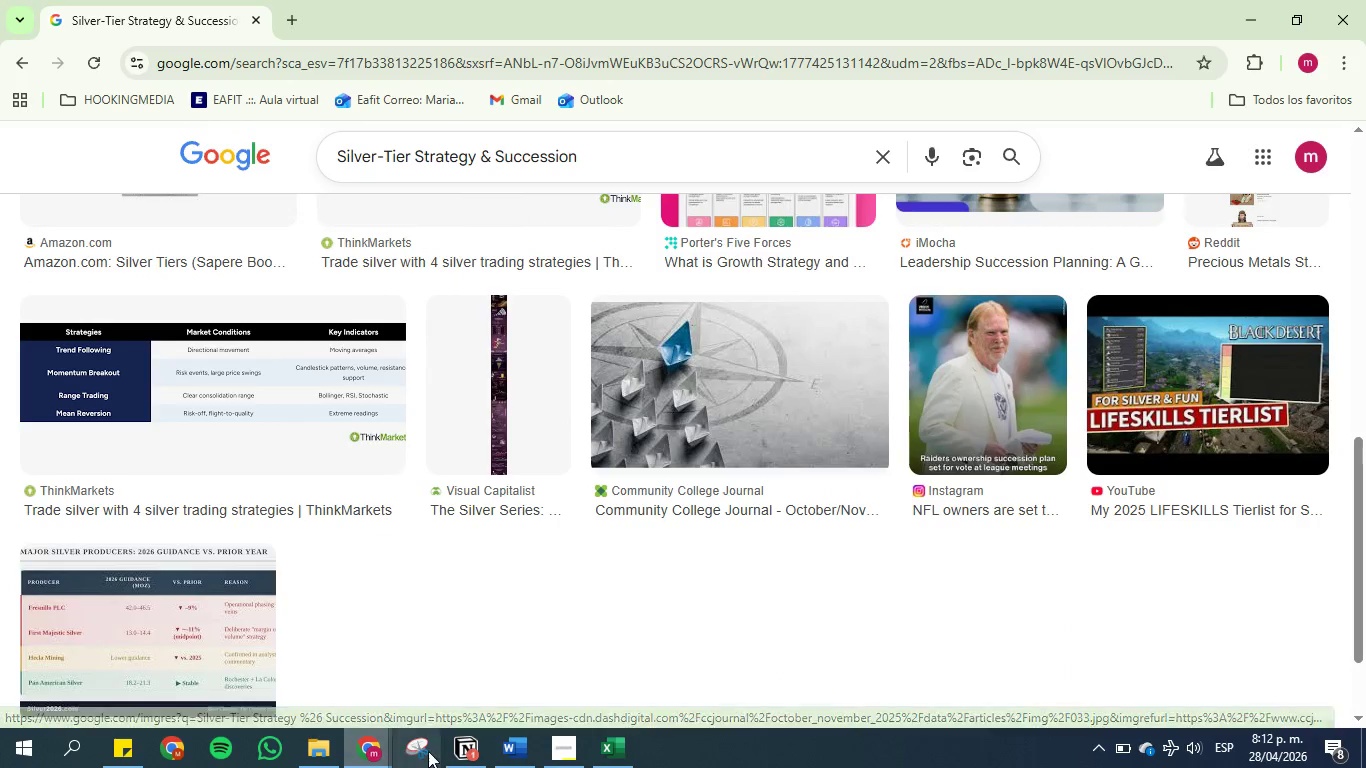 
left_click([476, 762])
 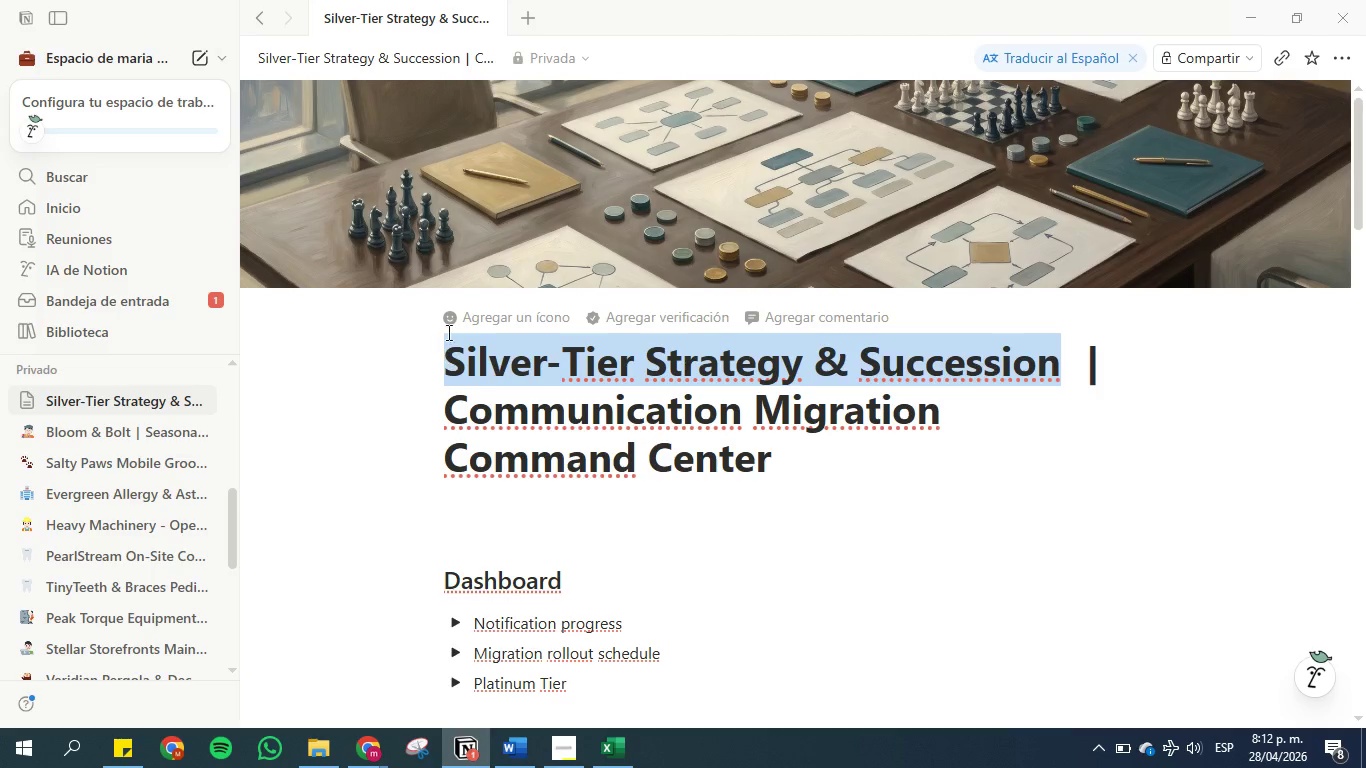 
left_click([464, 324])
 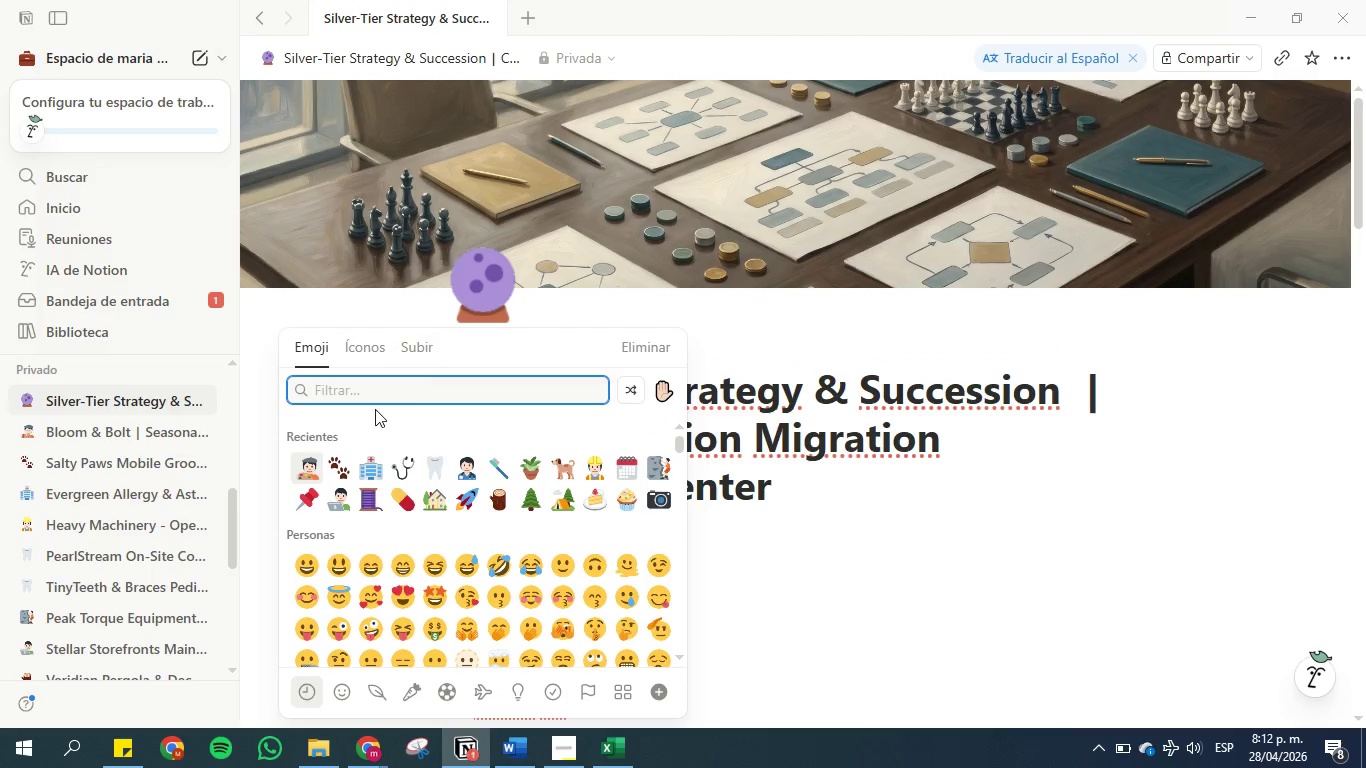 
left_click([376, 393])
 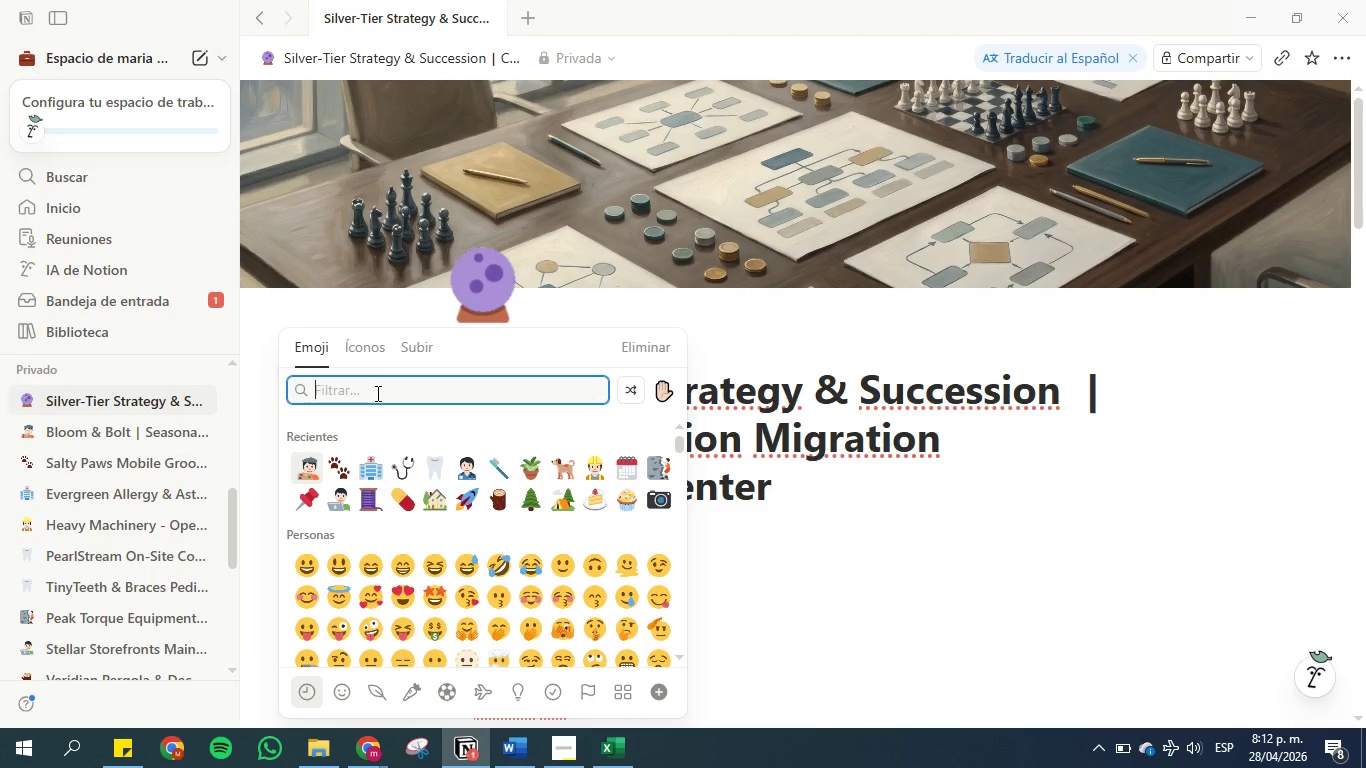 
type(Estadis)
key(Backspace)
key(Backspace)
key(Backspace)
key(Backspace)
key(Backspace)
key(Backspace)
key(Backspace)
key(Backspace)
type(grafi)
key(Backspace)
key(Backspace)
key(Backspace)
key(Backspace)
key(Backspace)
type(data)
 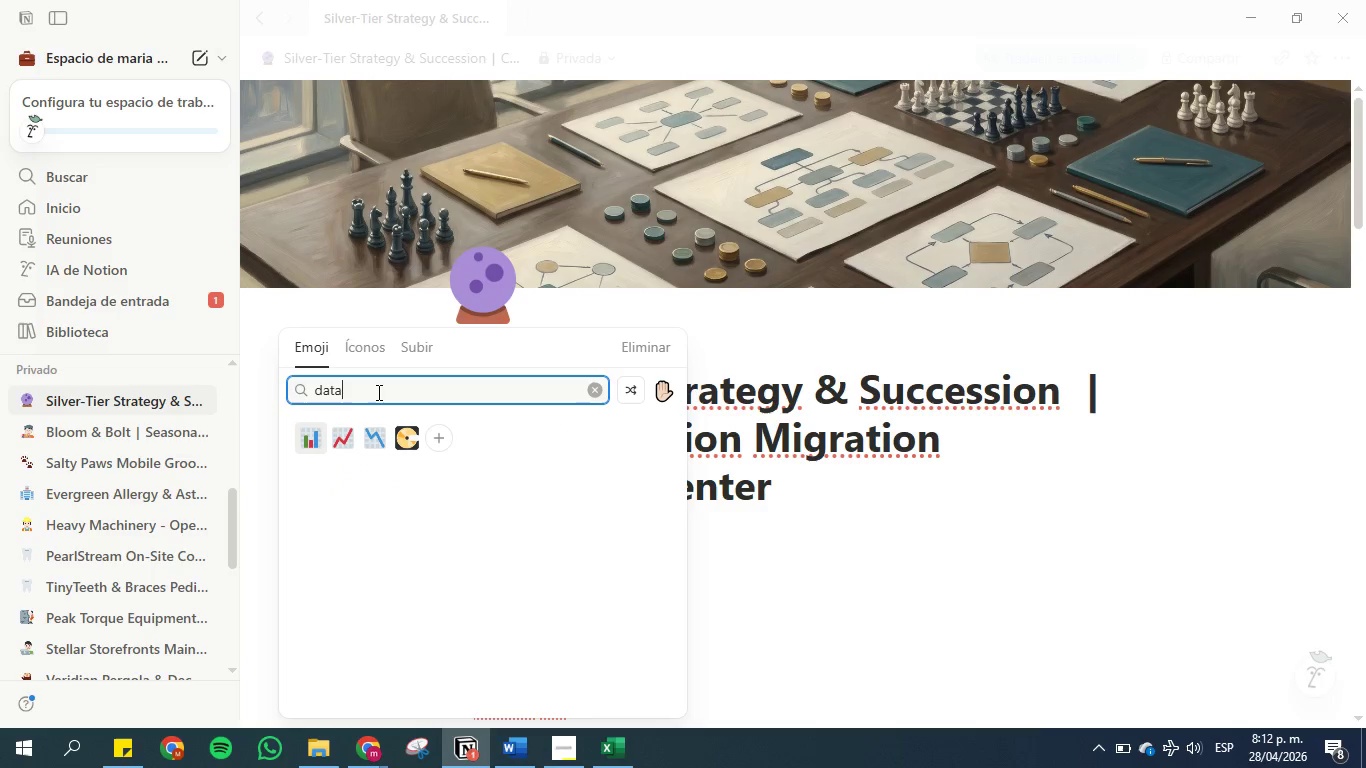 
mouse_move([325, 412])
 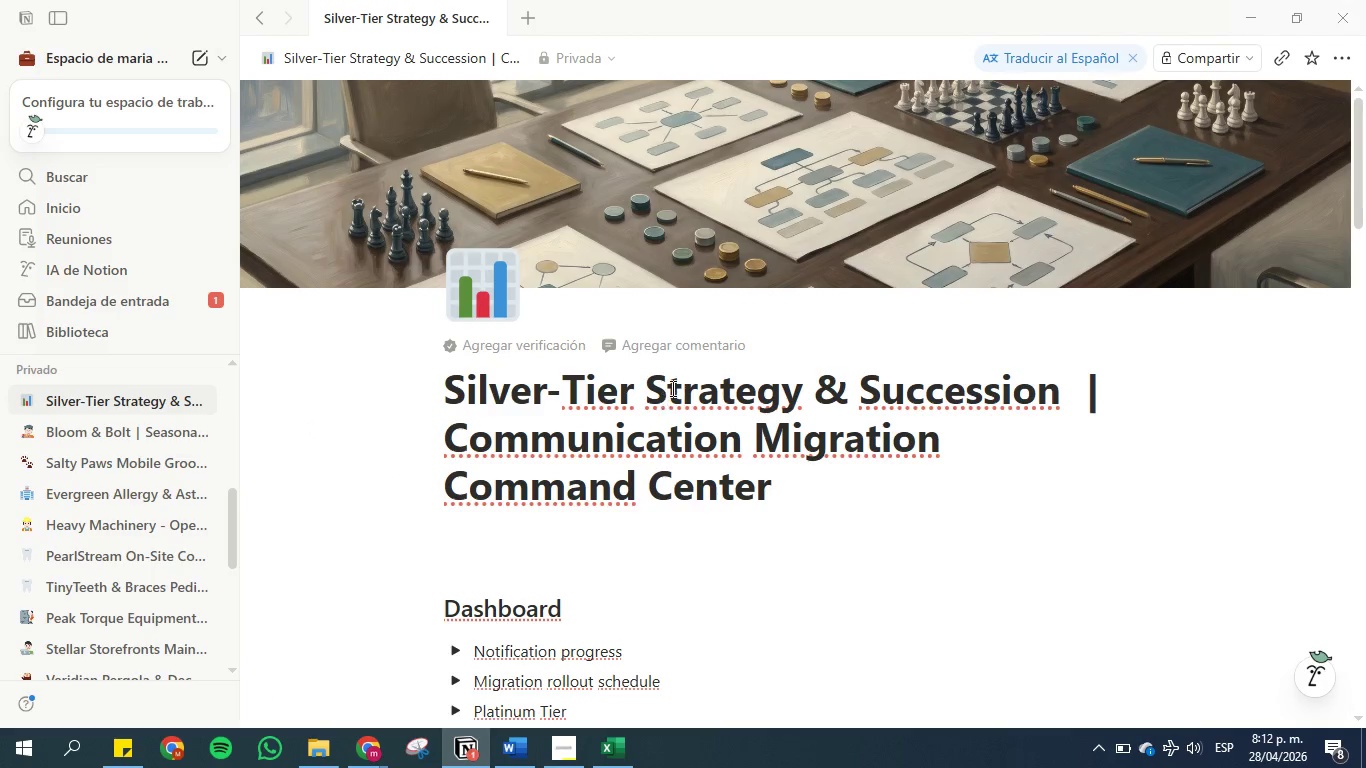 
left_click([671, 387])
 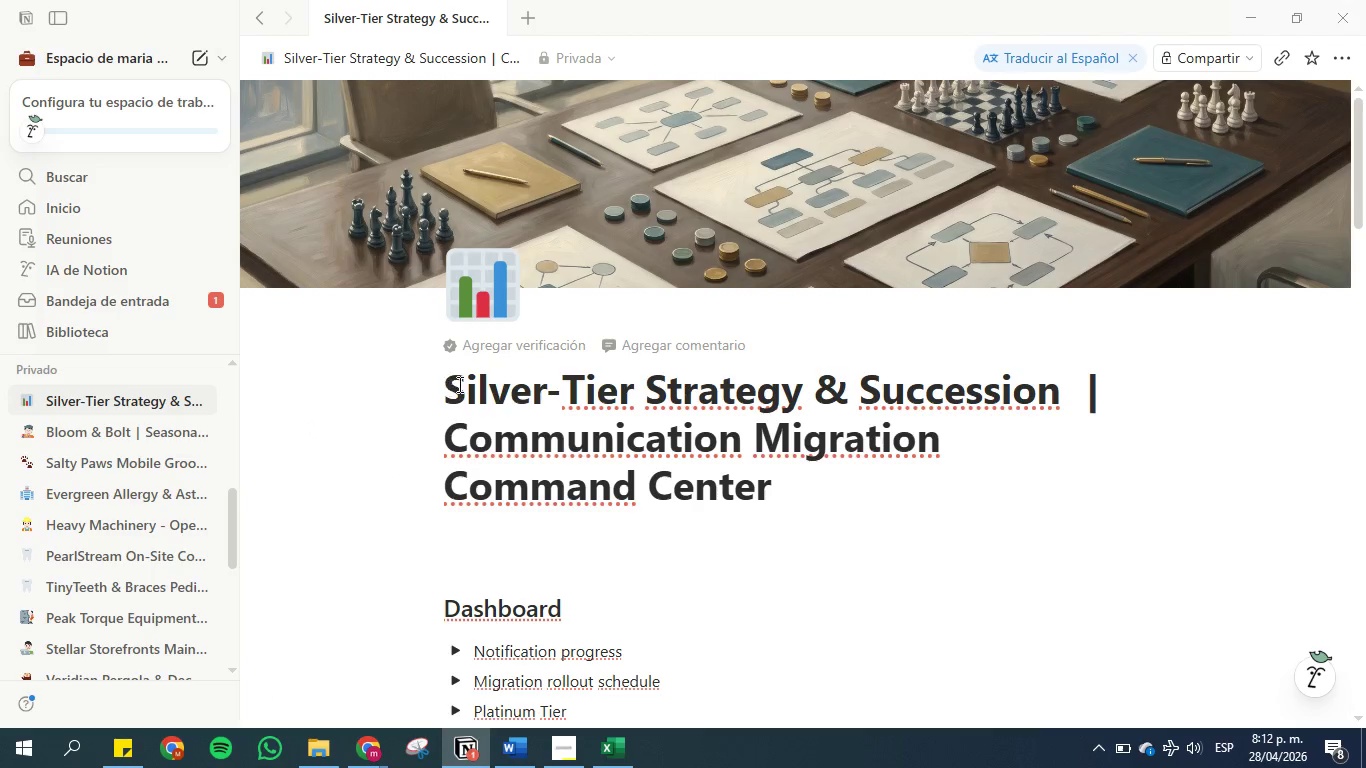 
scroll: coordinate [461, 477], scroll_direction: down, amount: 3.0
 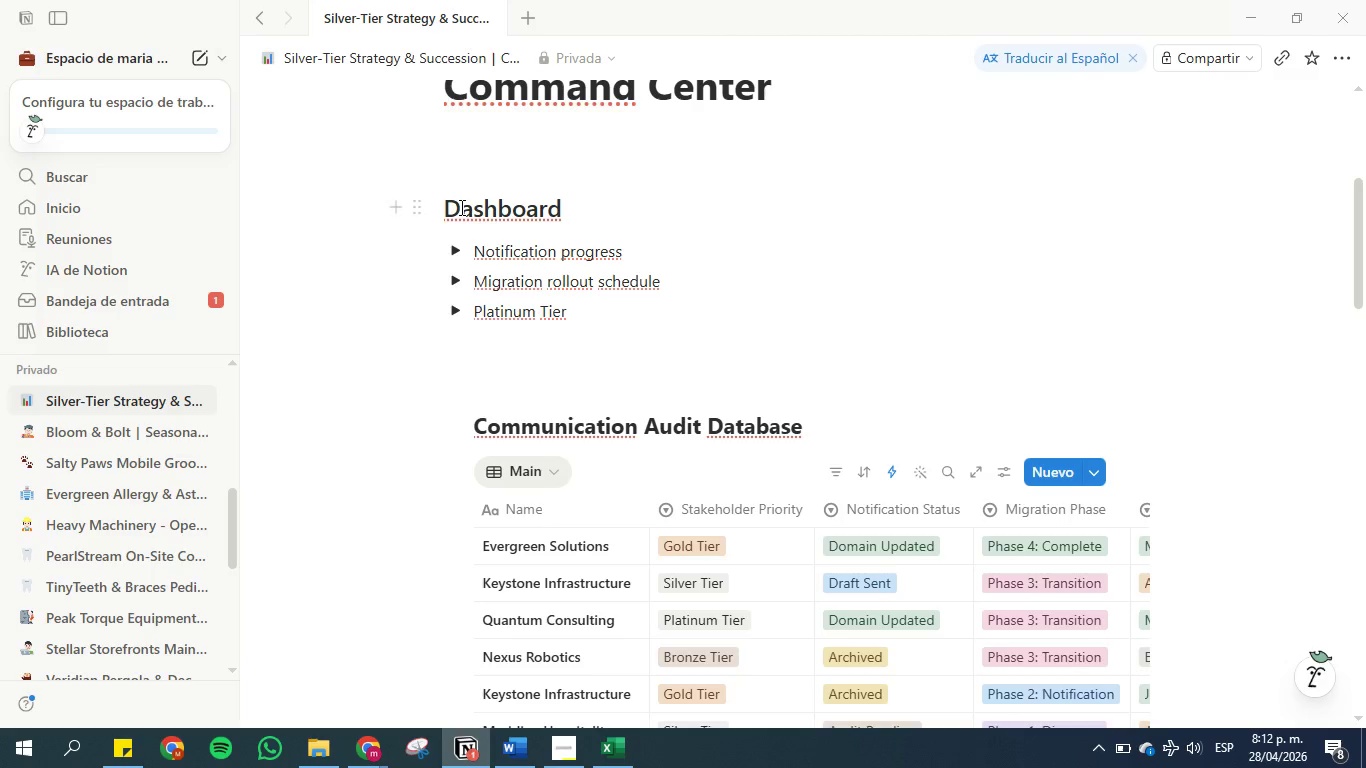 
left_click([450, 204])
 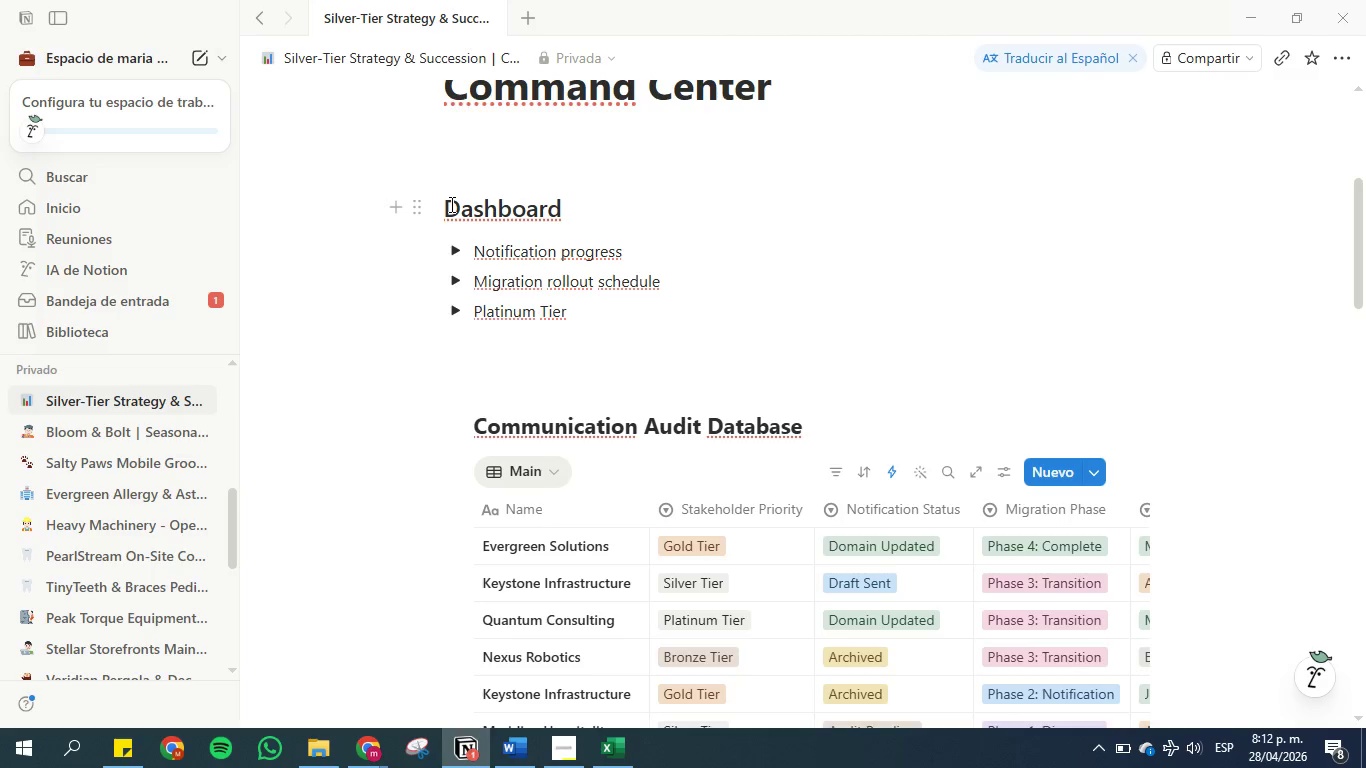 
key(Shift+Period)
 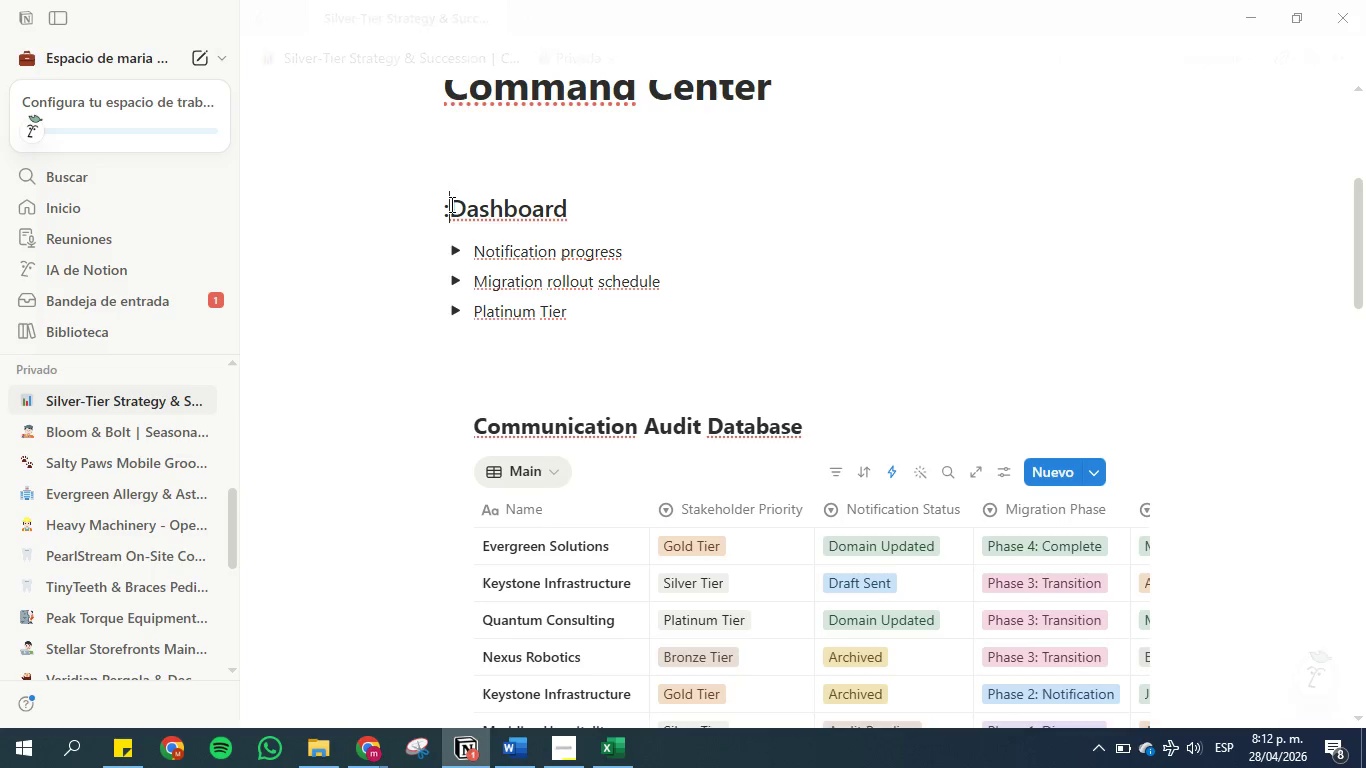 
key(Space)
 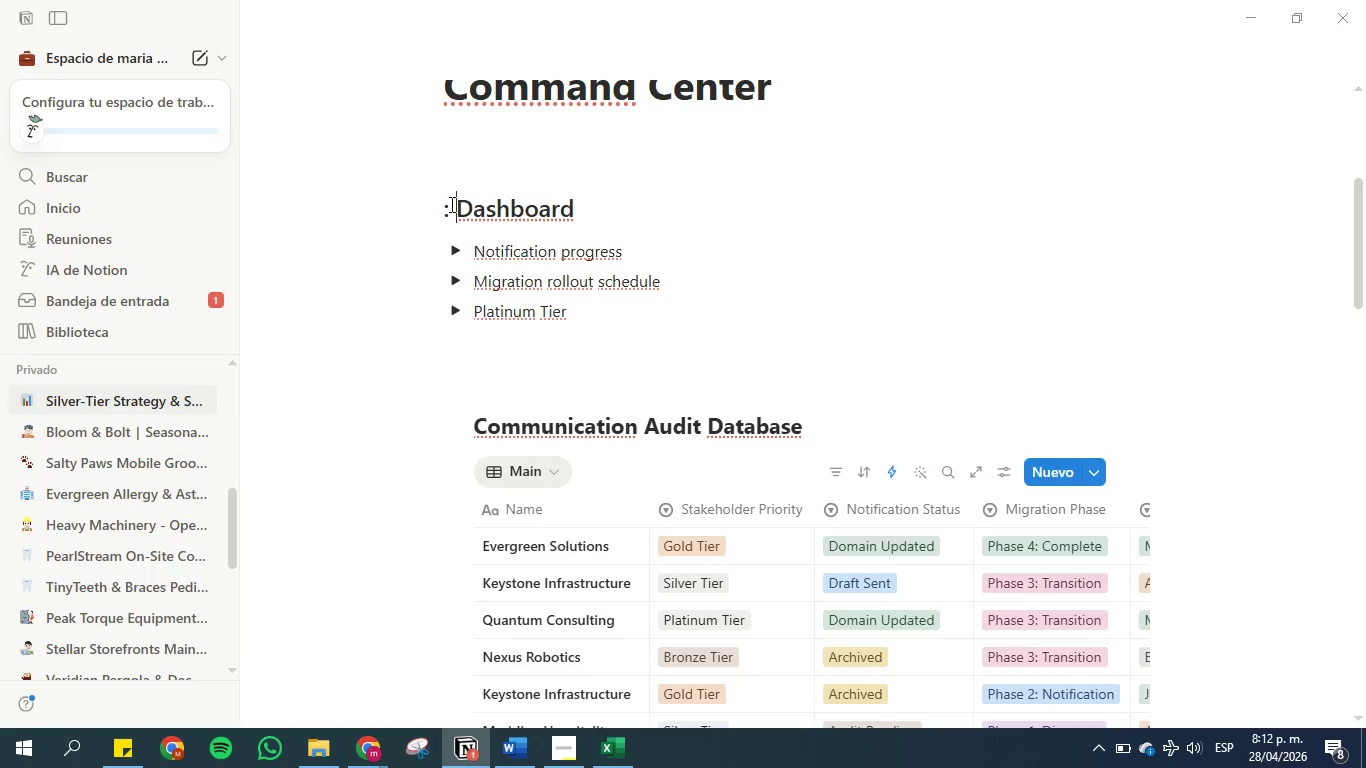 
key(ArrowLeft)
 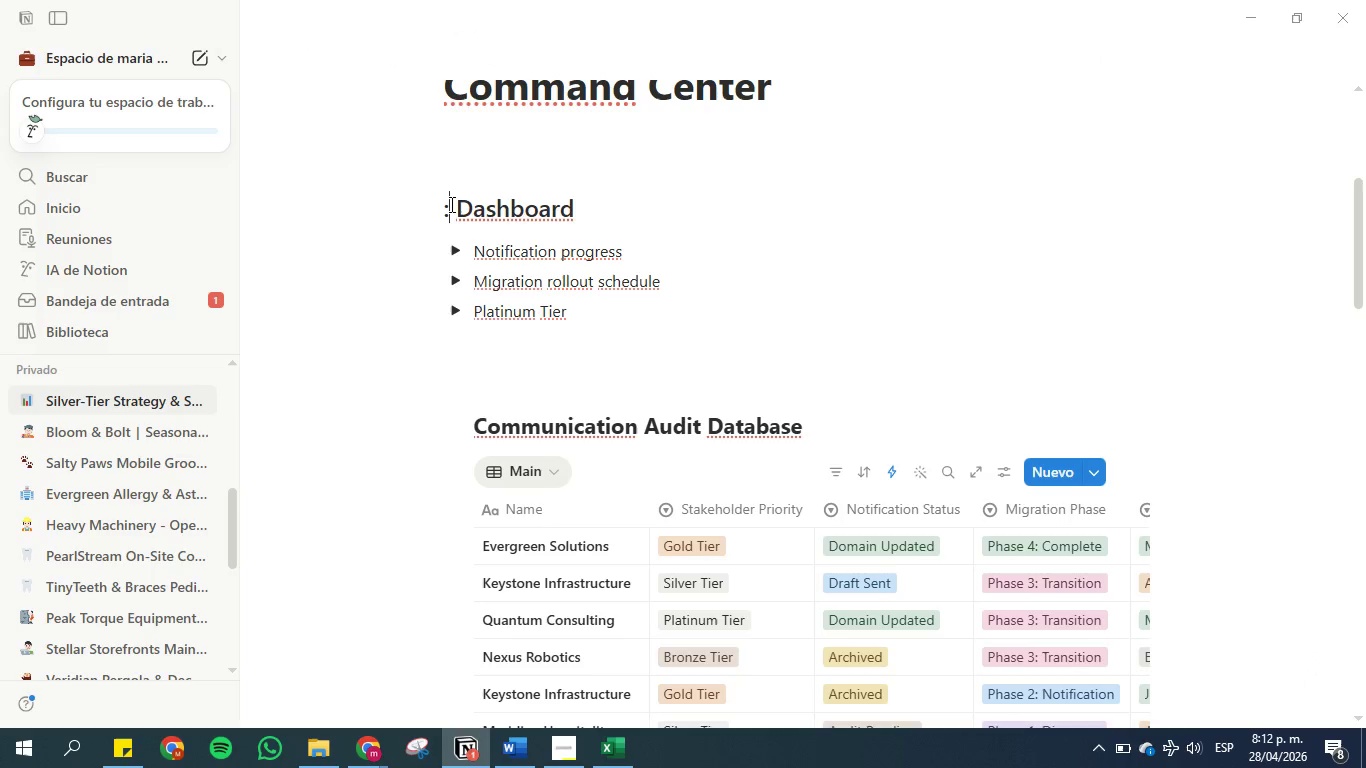 
type(da)
key(Backspace)
key(Backspace)
key(Backspace)
type(>data)
 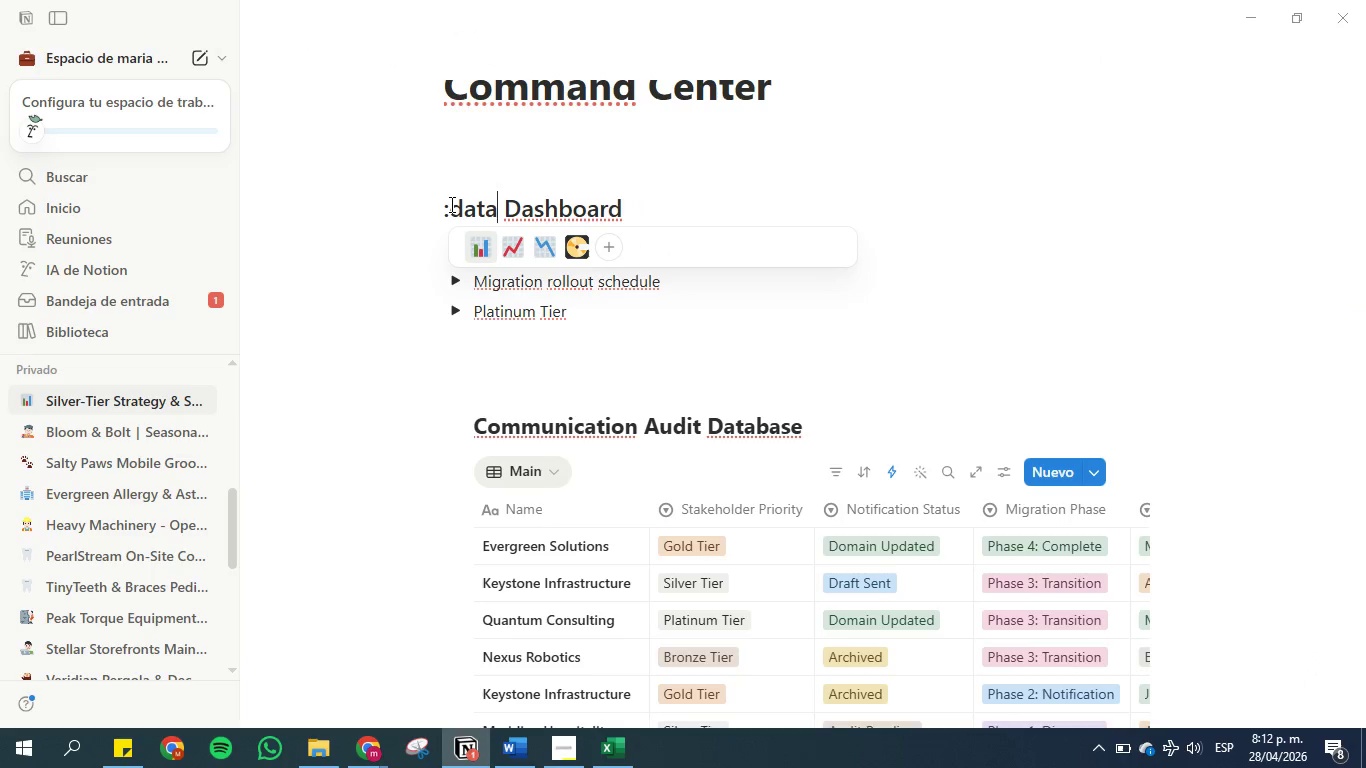 
left_click([476, 245])
 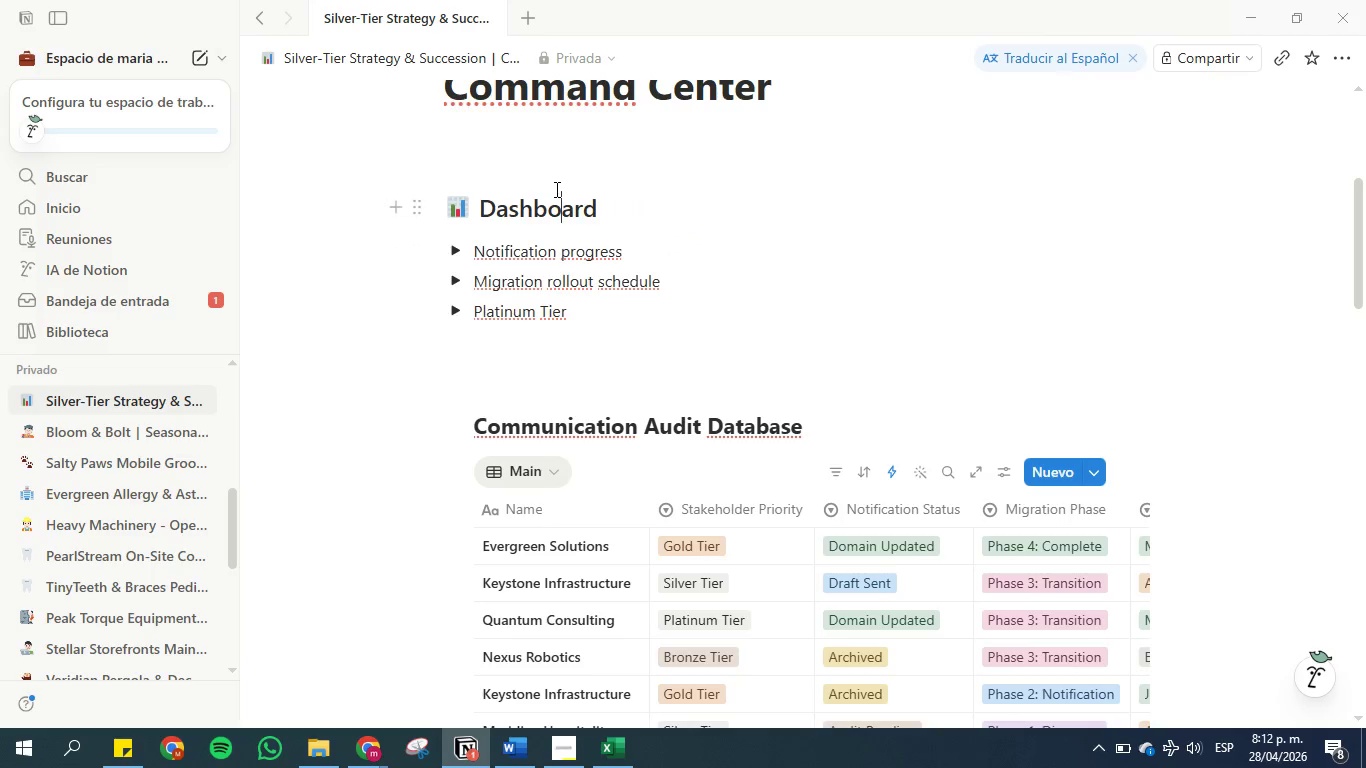 
double_click([615, 197])
 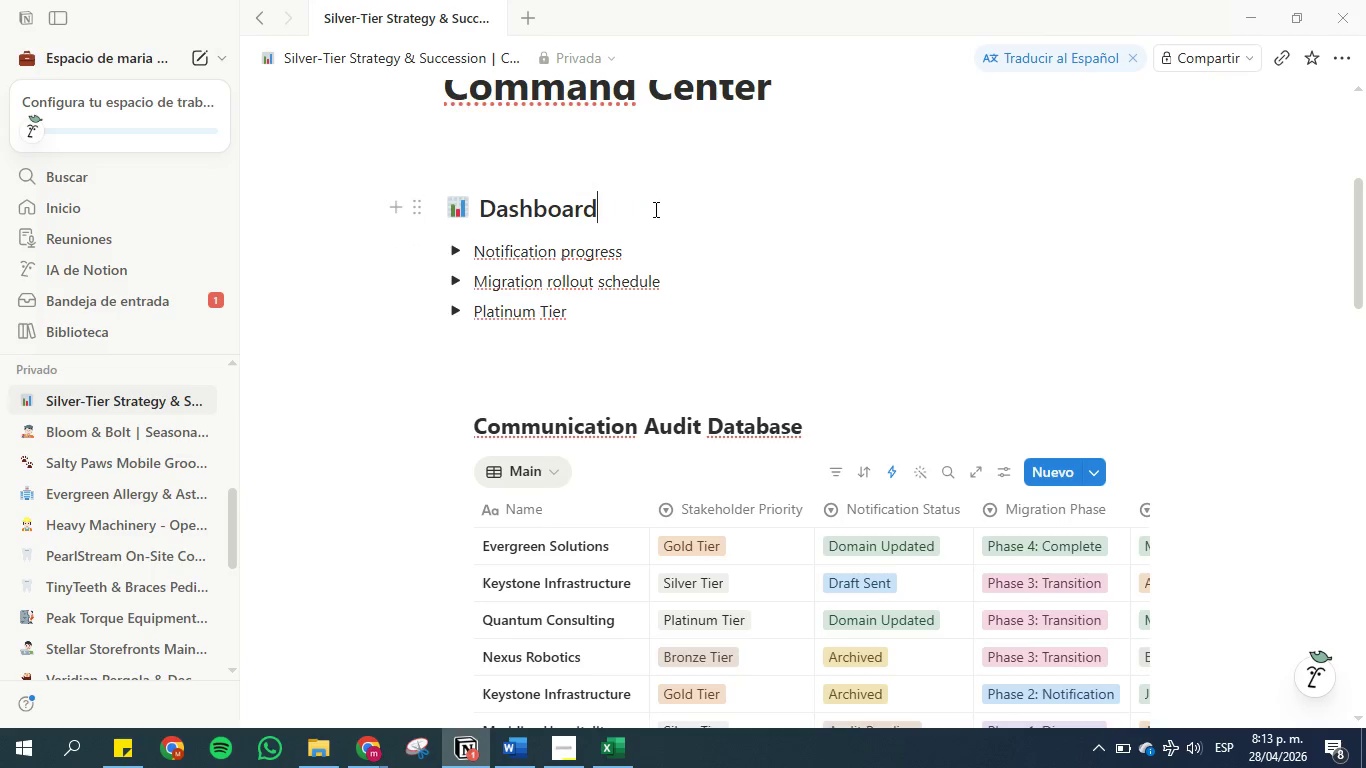 
scroll: coordinate [628, 265], scroll_direction: up, amount: 3.0
 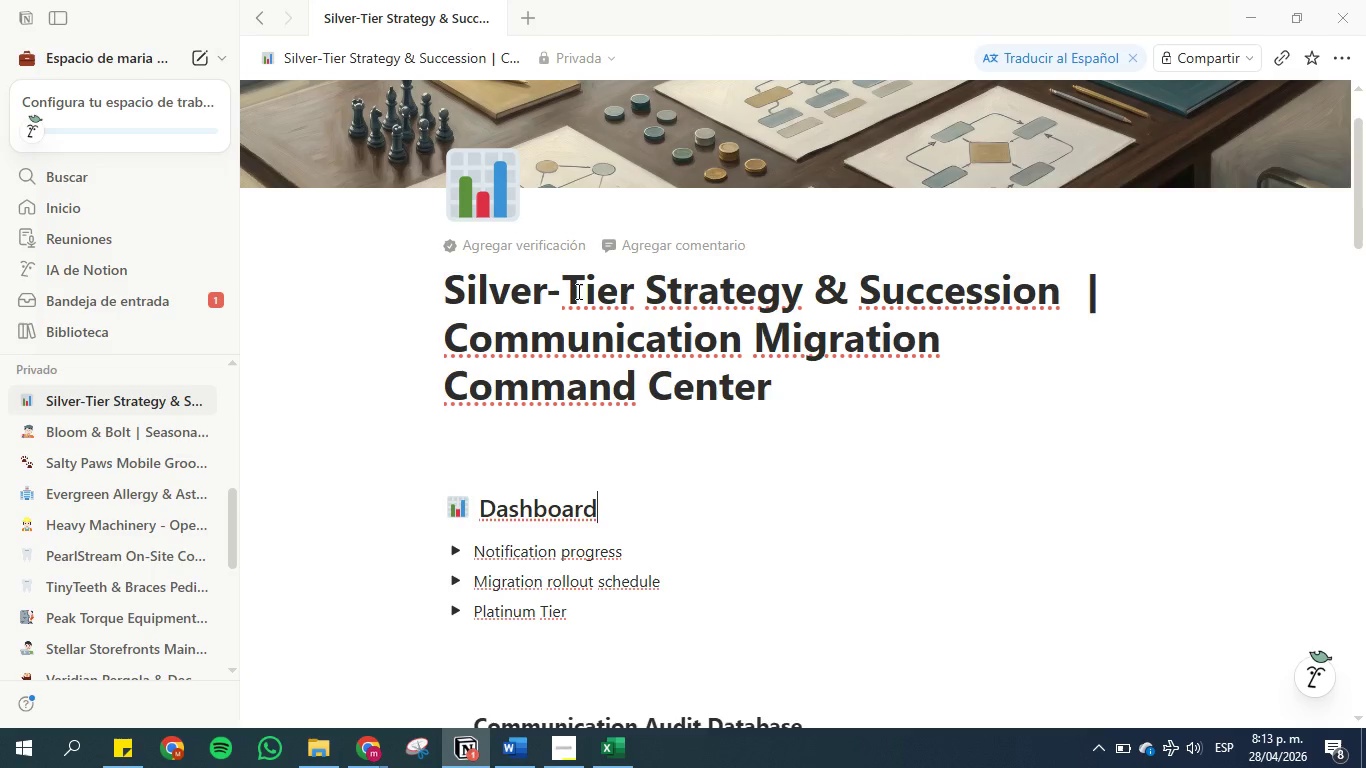 
scroll: coordinate [612, 264], scroll_direction: down, amount: 6.0
 